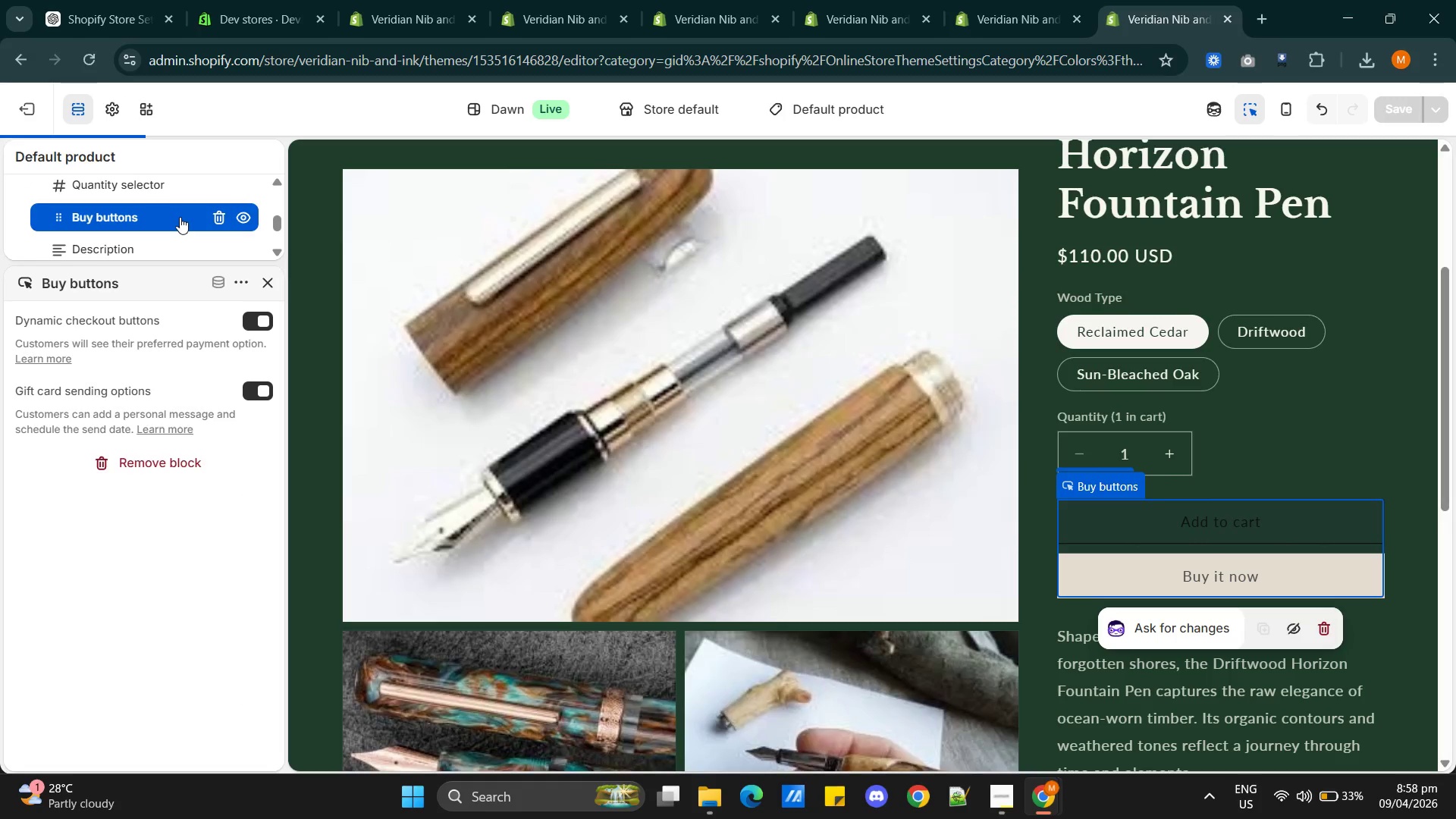 
wait(6.11)
 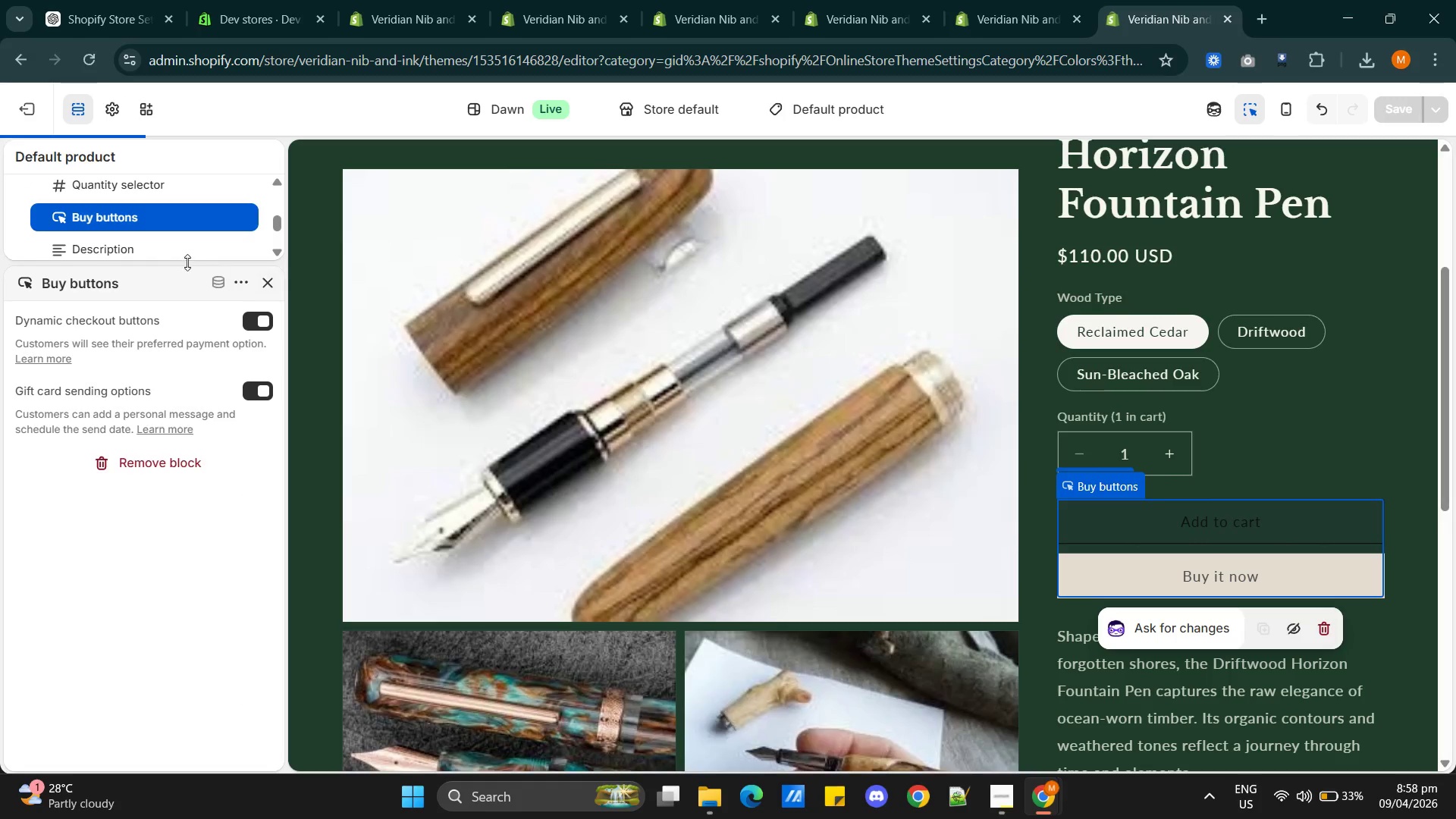 
left_click([180, 217])
 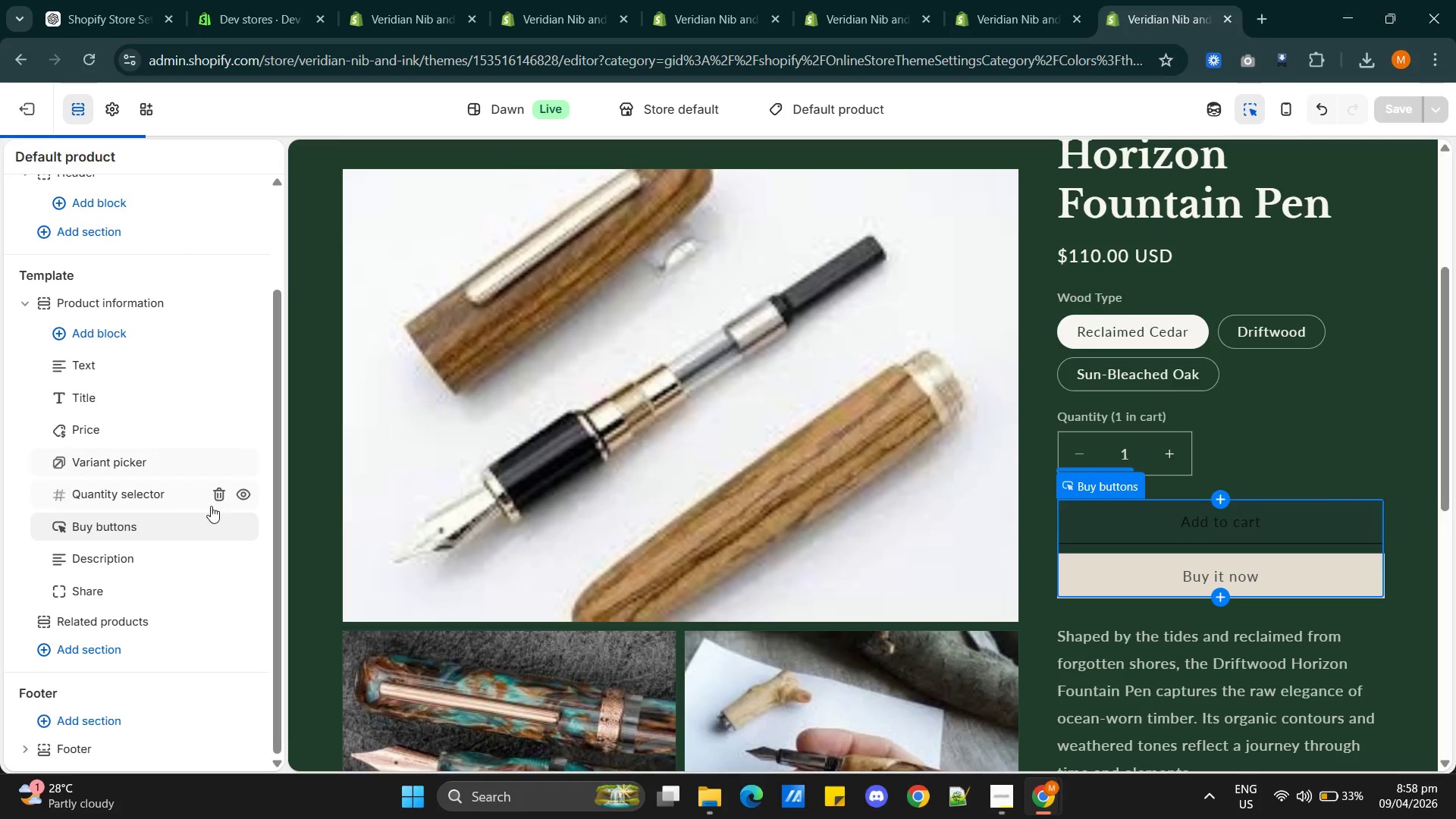 
scroll: coordinate [211, 503], scroll_direction: down, amount: 2.0
 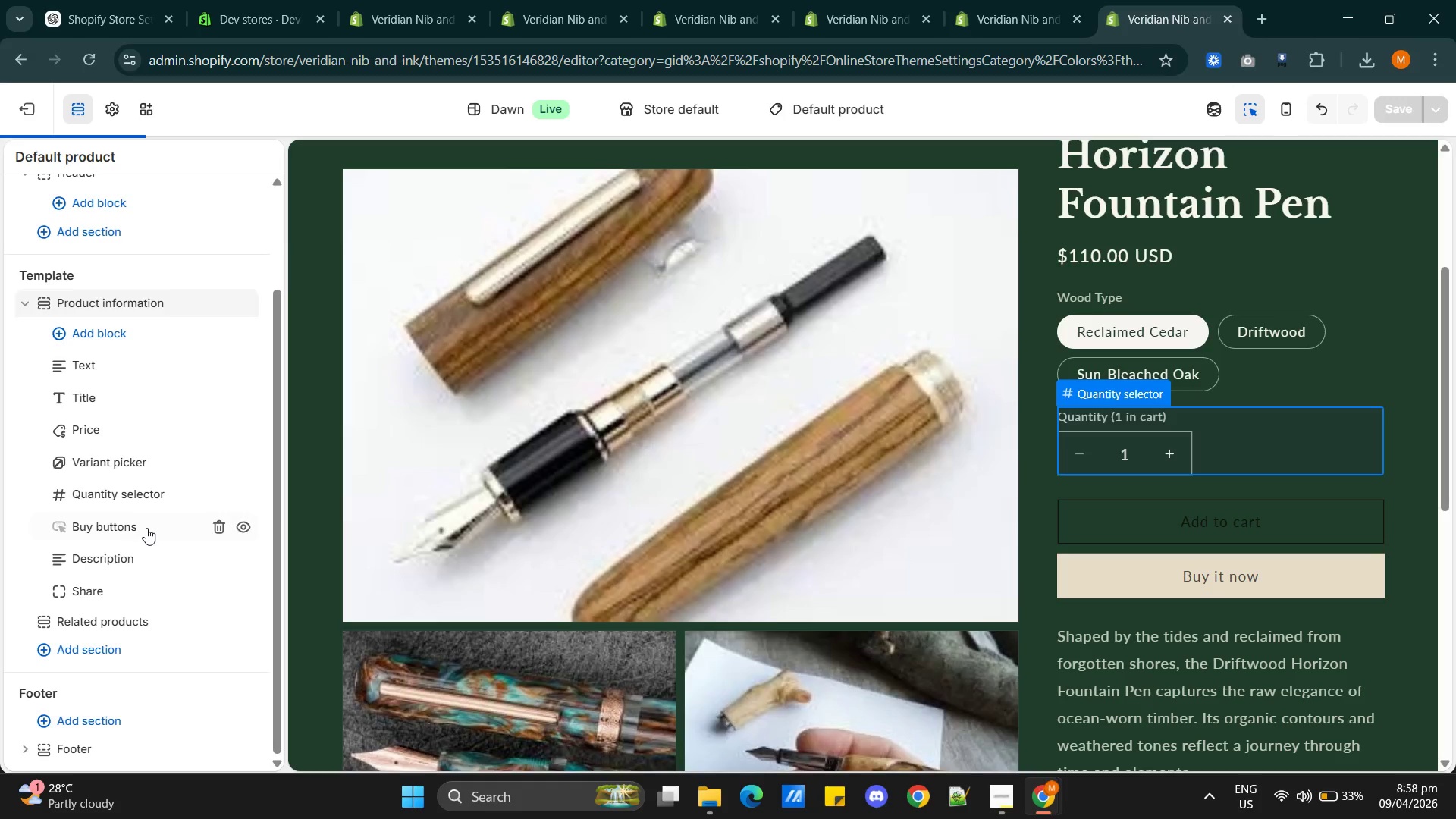 
left_click([148, 529])
 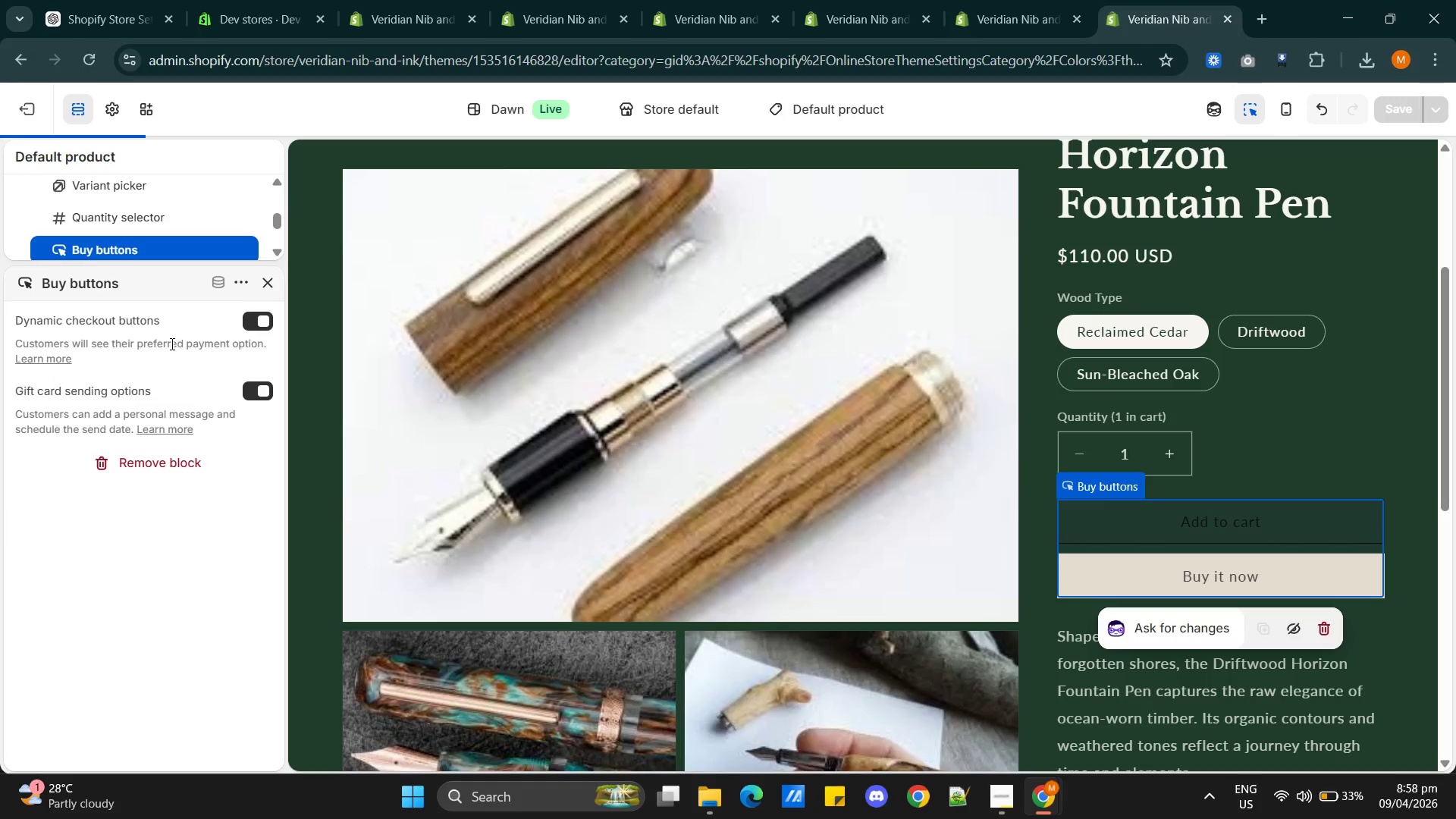 
scroll: coordinate [180, 489], scroll_direction: up, amount: 5.0
 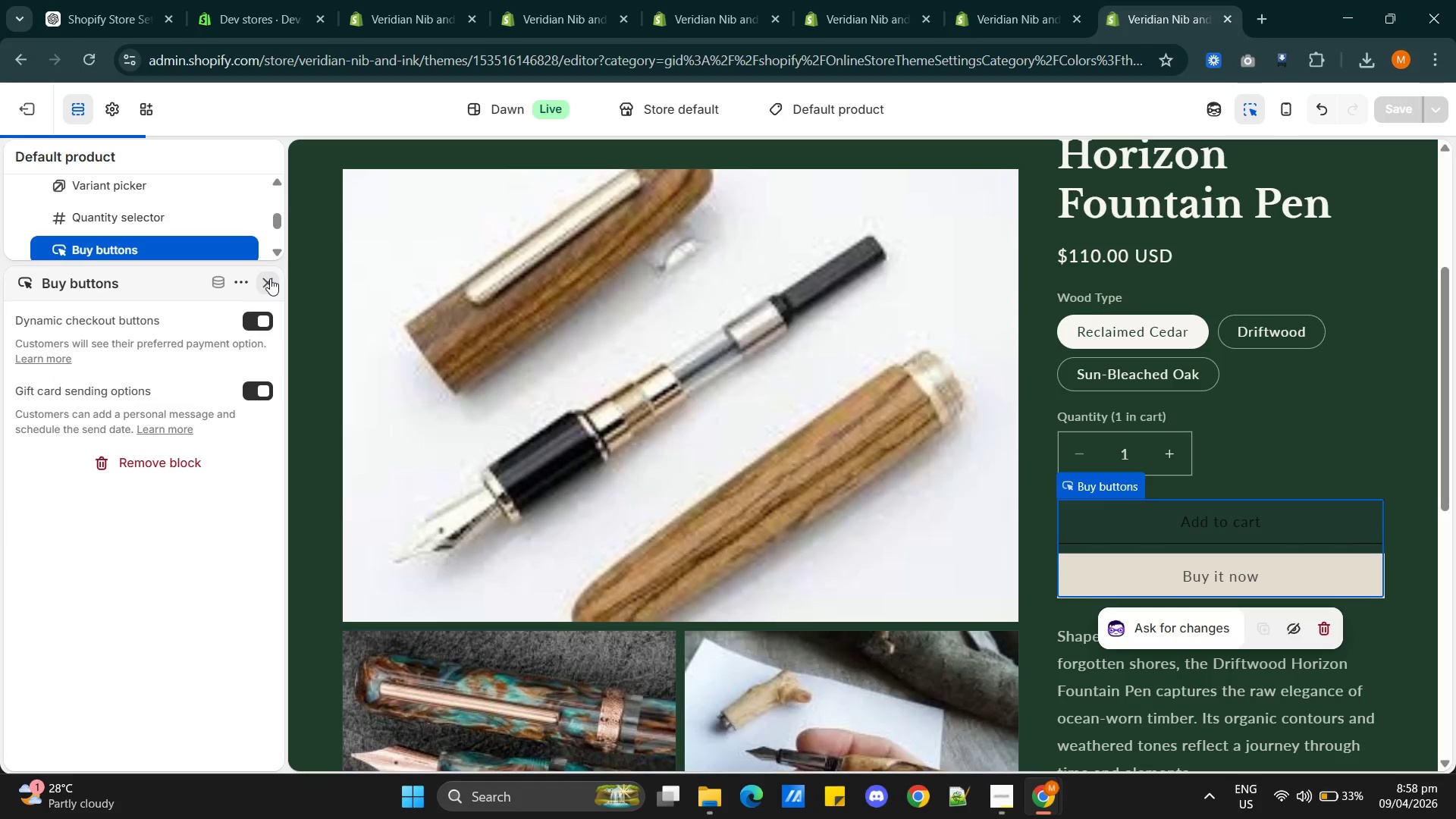 
left_click([270, 278])
 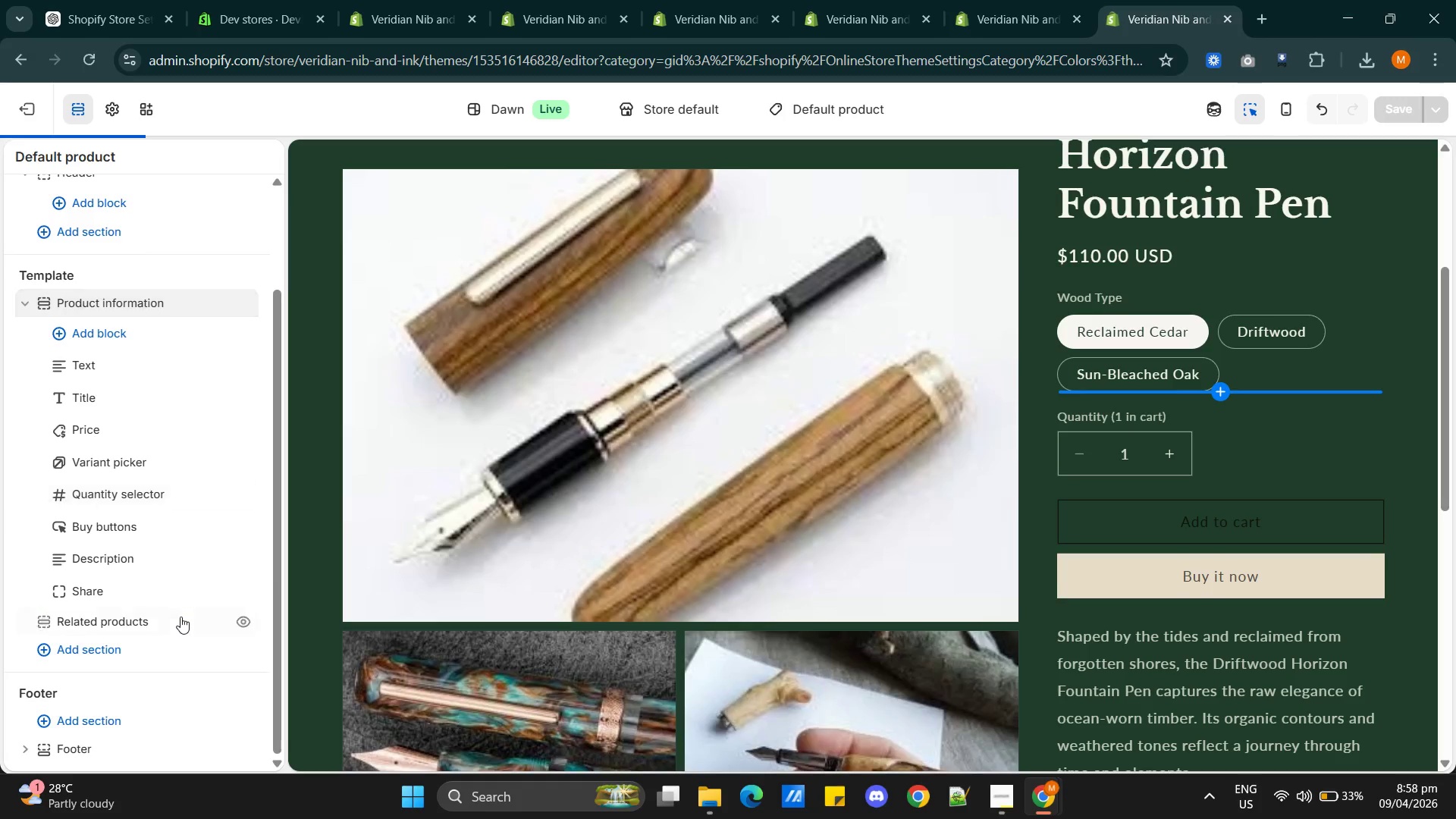 
scroll: coordinate [162, 607], scroll_direction: down, amount: 1.0
 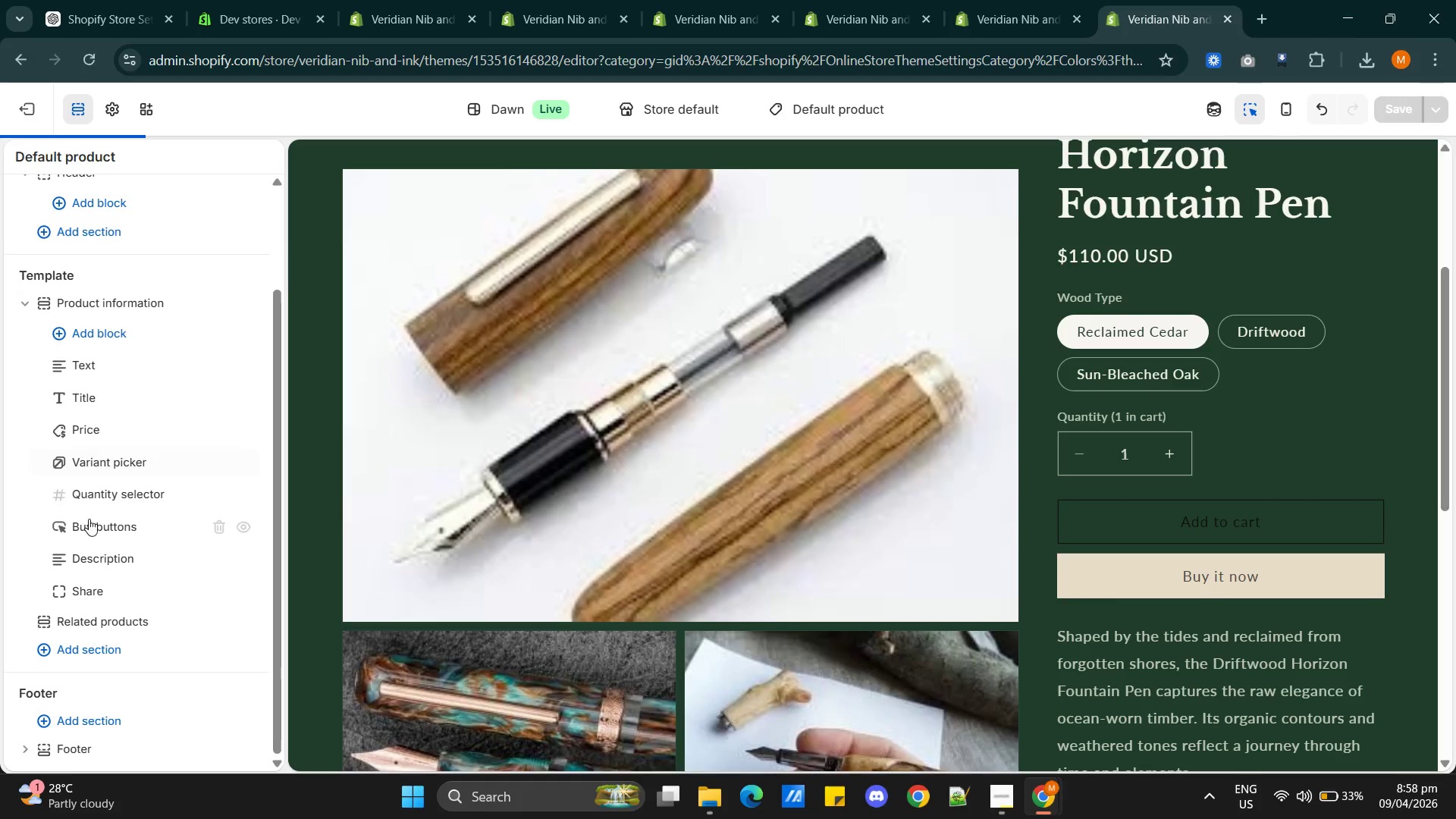 
left_click([96, 523])
 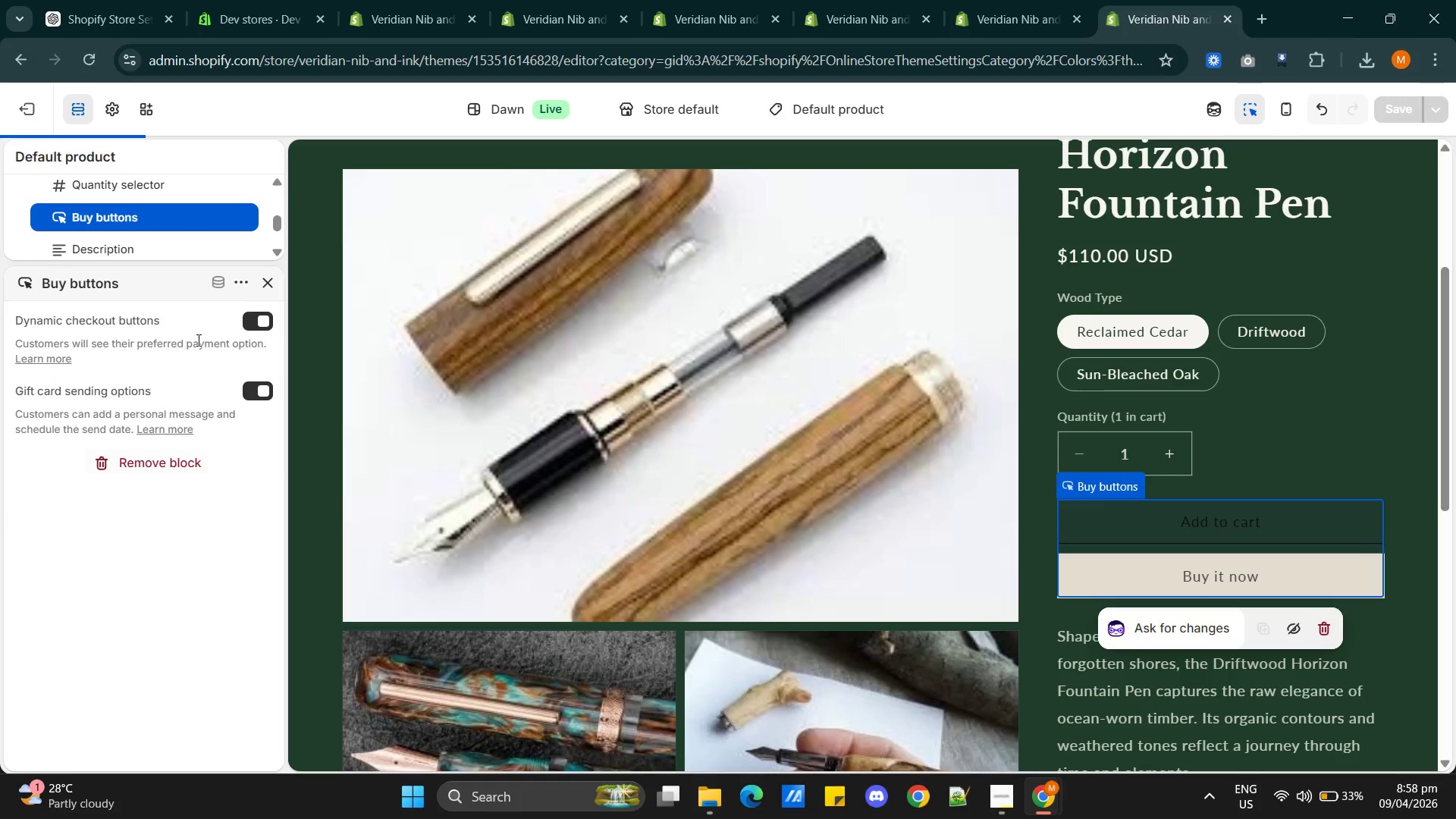 
left_click([244, 284])
 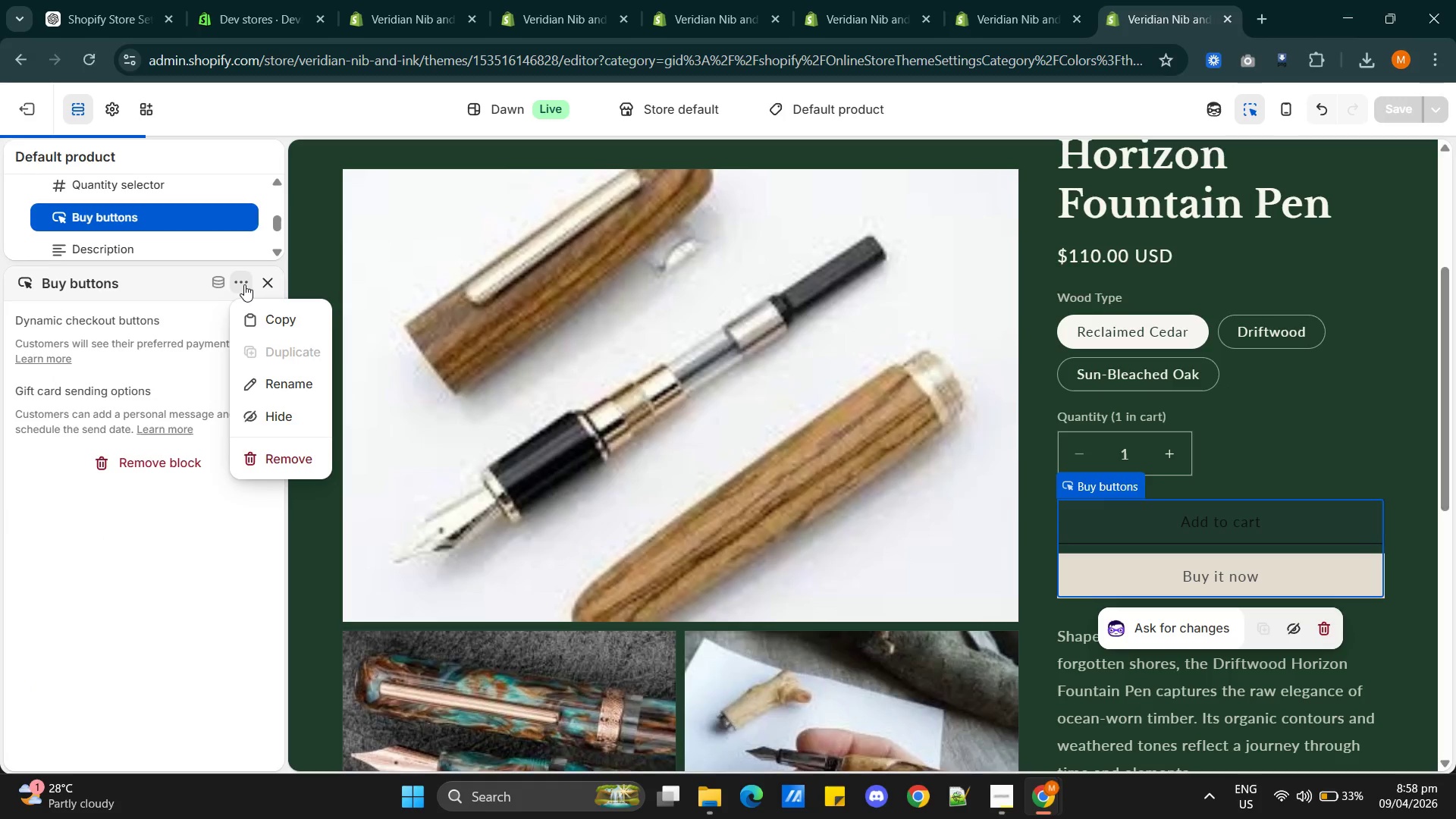 
left_click([244, 284])
 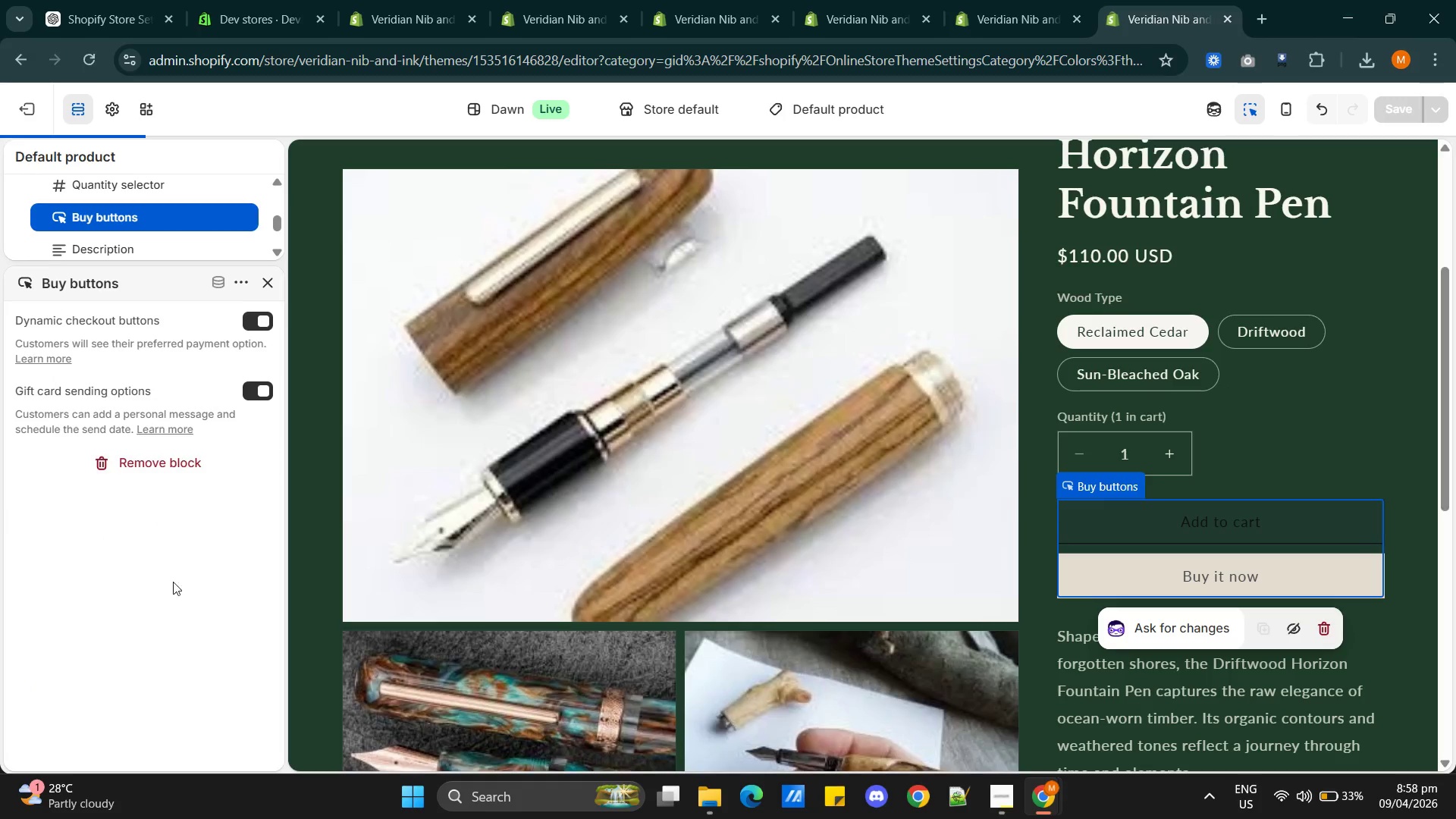 
scroll: coordinate [186, 585], scroll_direction: up, amount: 8.0
 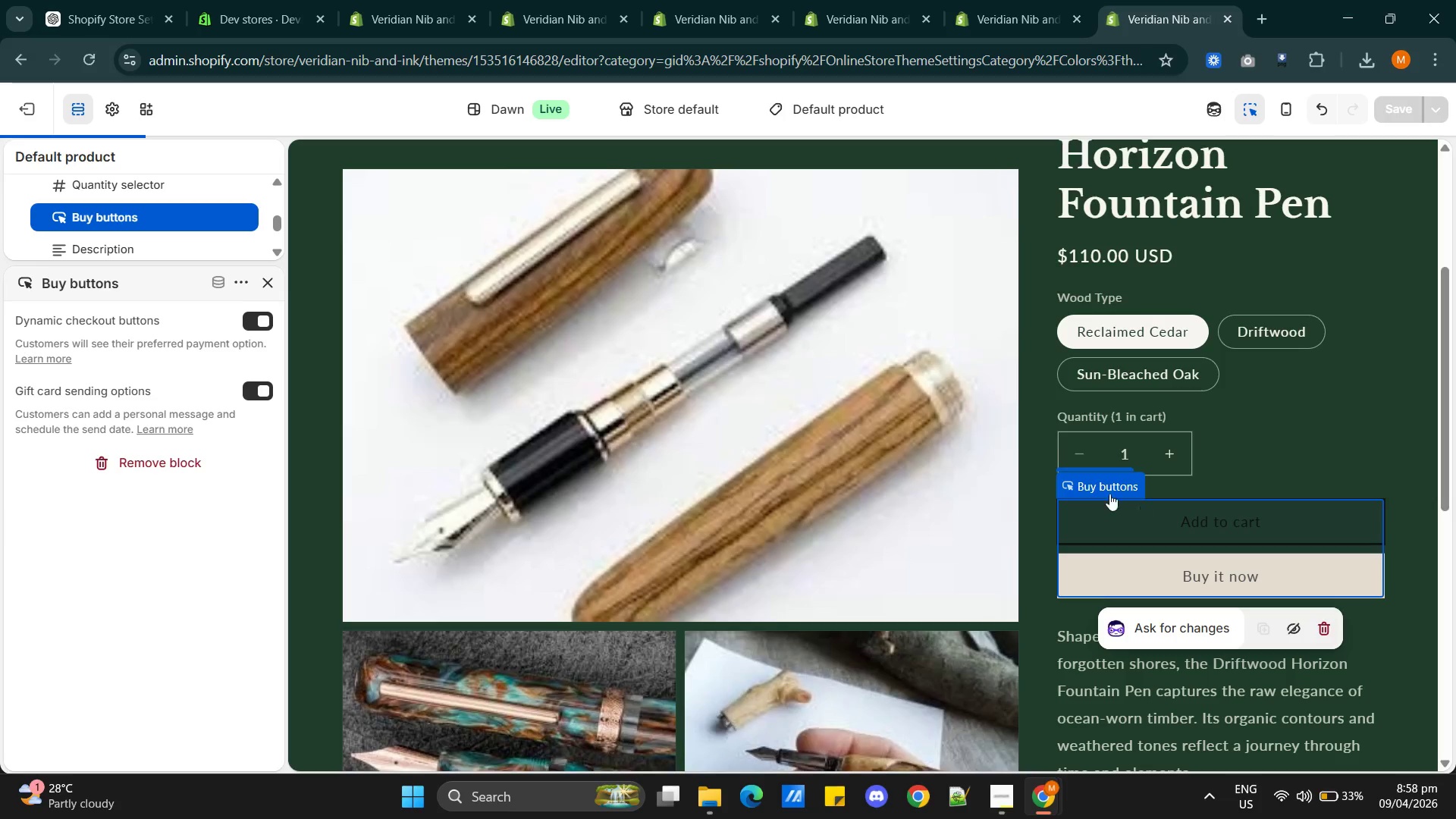 
left_click([1099, 485])
 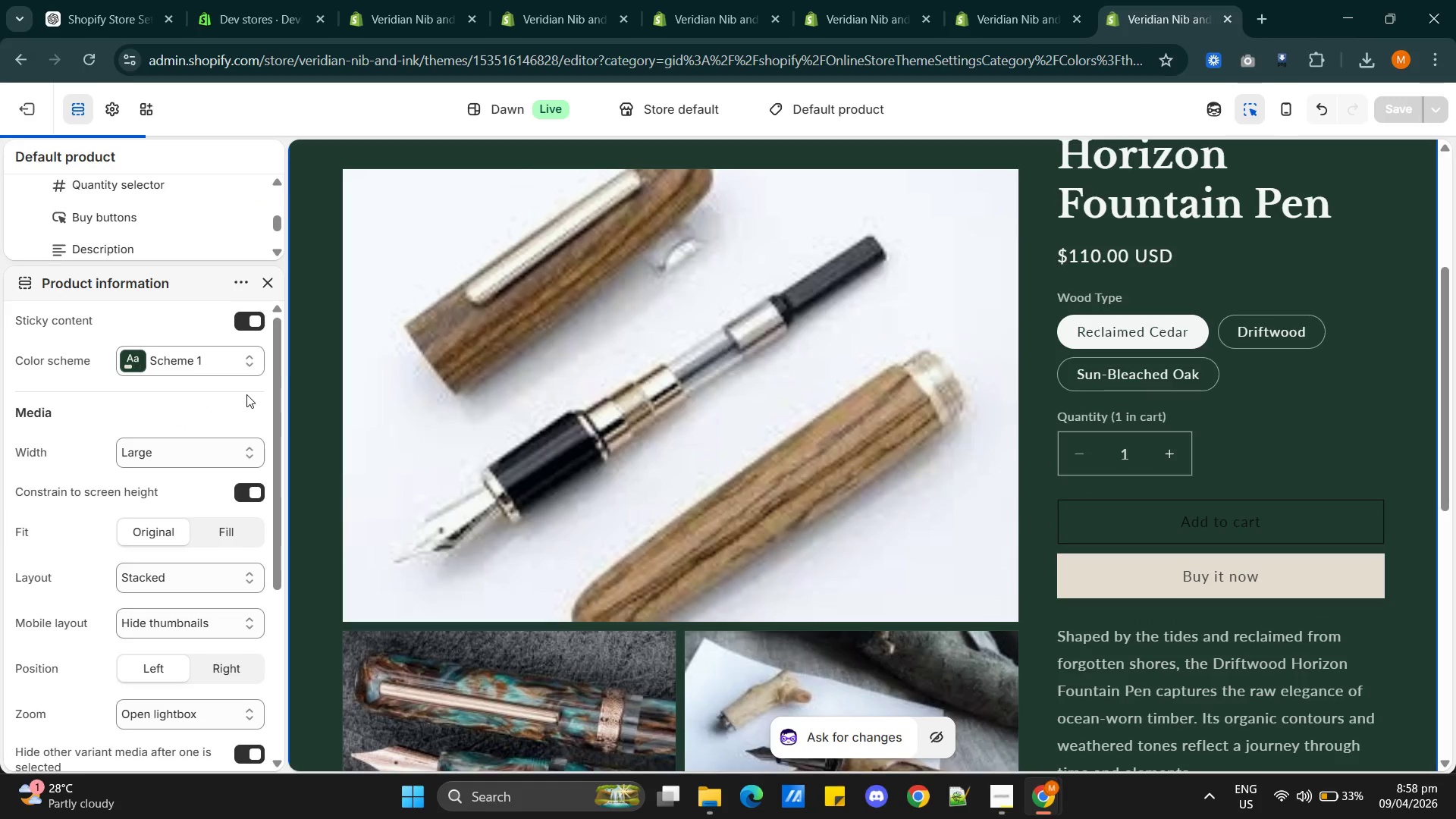 
left_click([215, 364])
 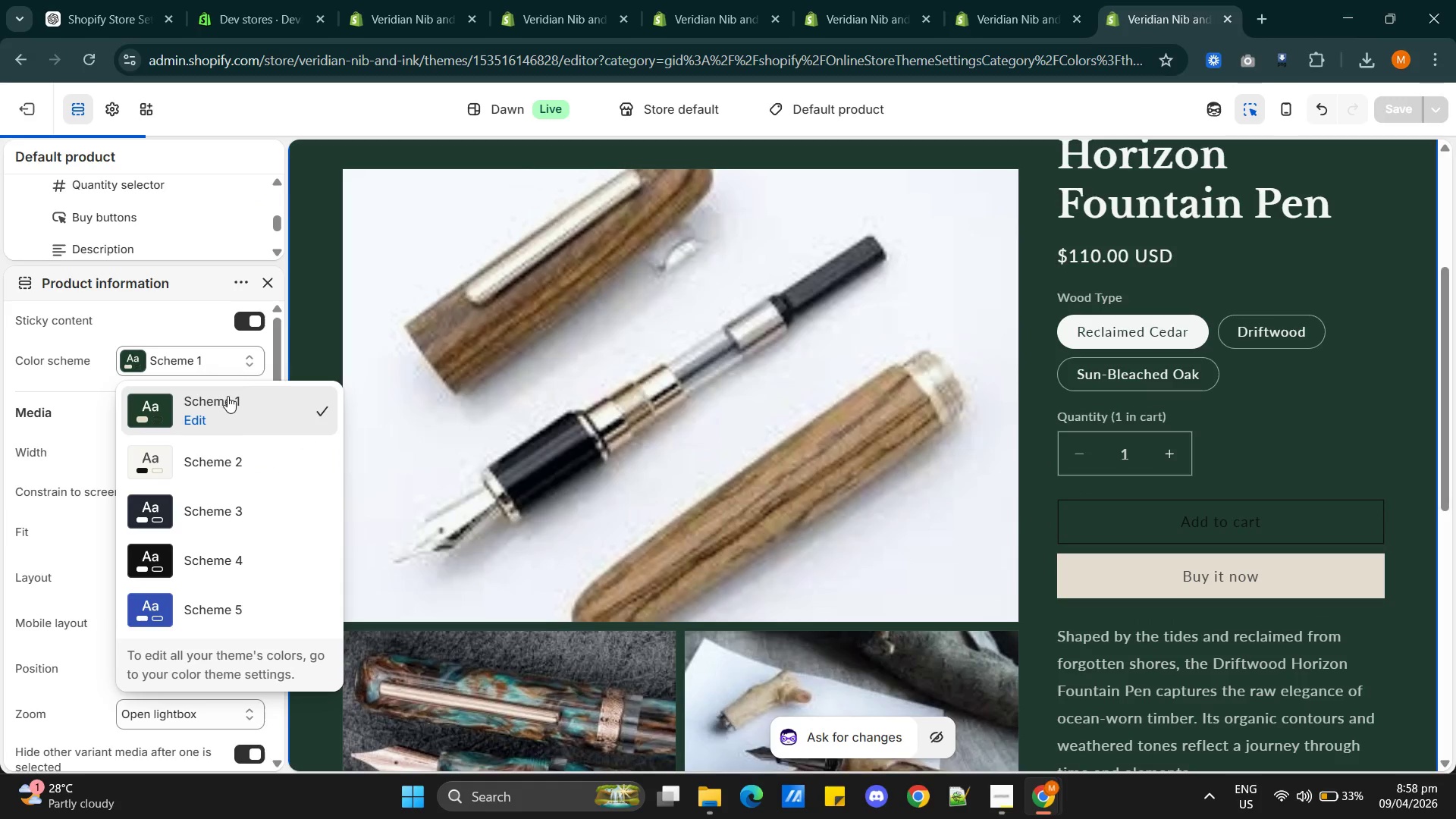 
left_click([236, 411])
 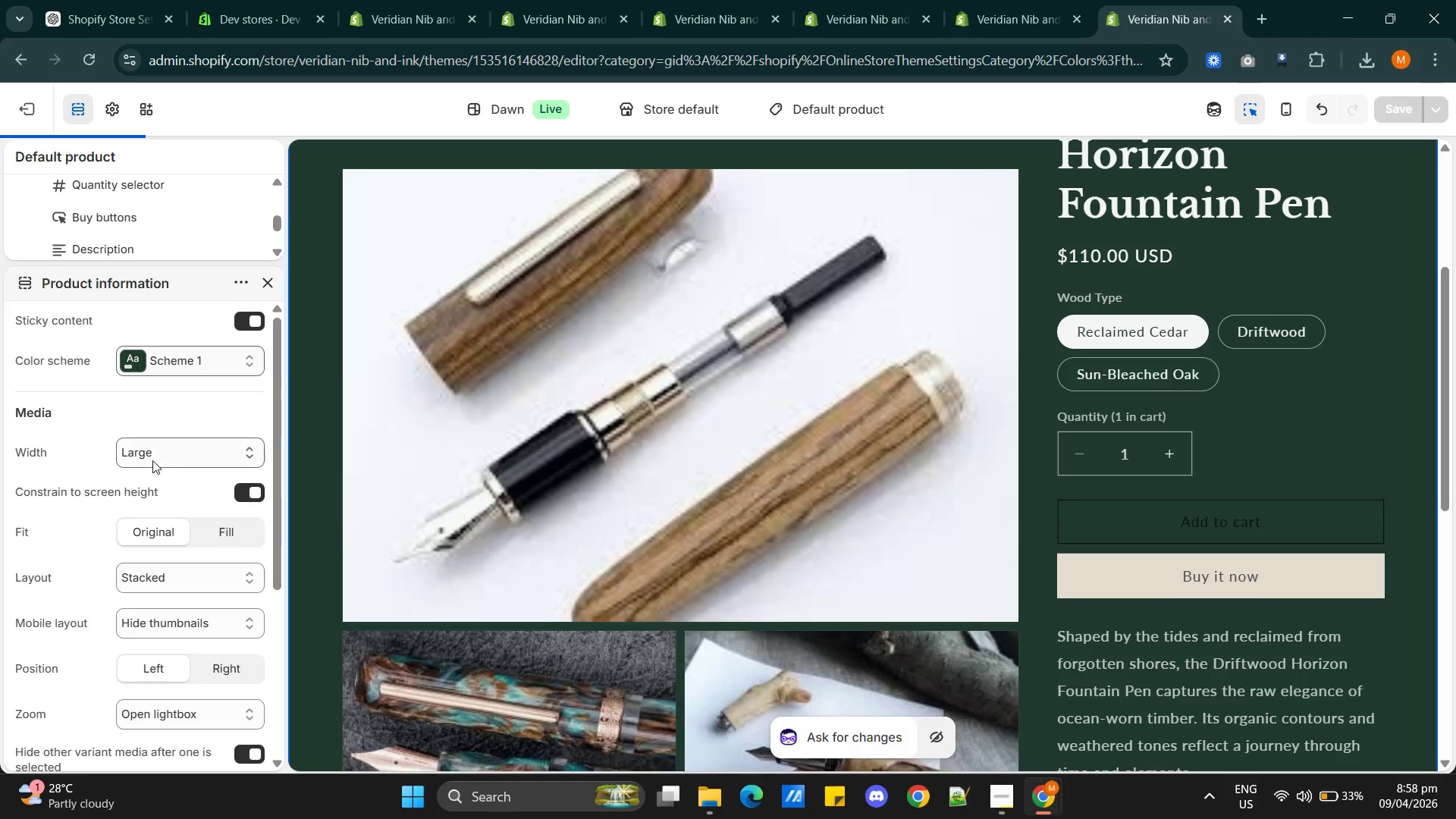 
scroll: coordinate [152, 460], scroll_direction: up, amount: 1.0
 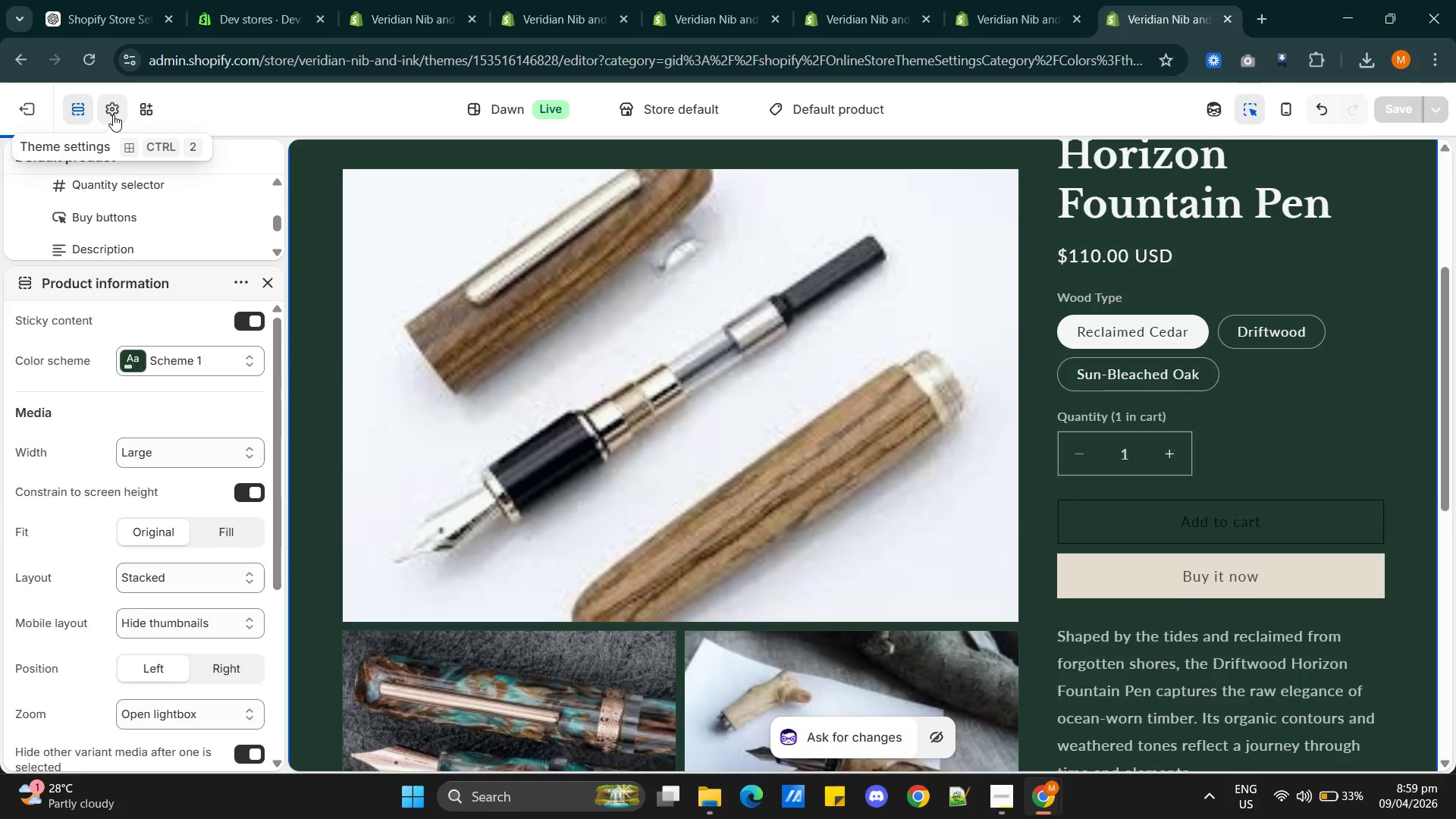 
left_click([113, 115])
 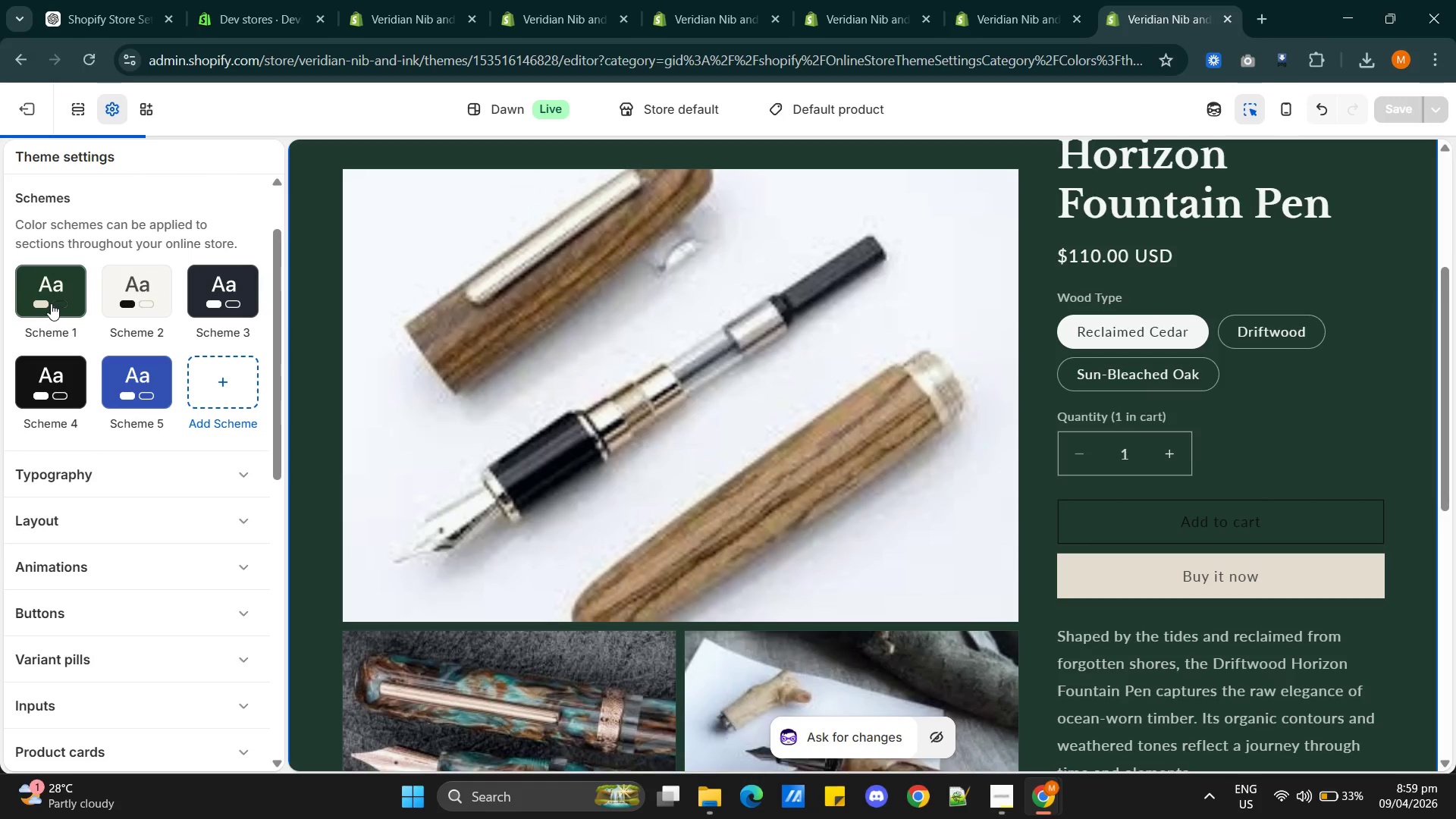 
left_click([51, 303])
 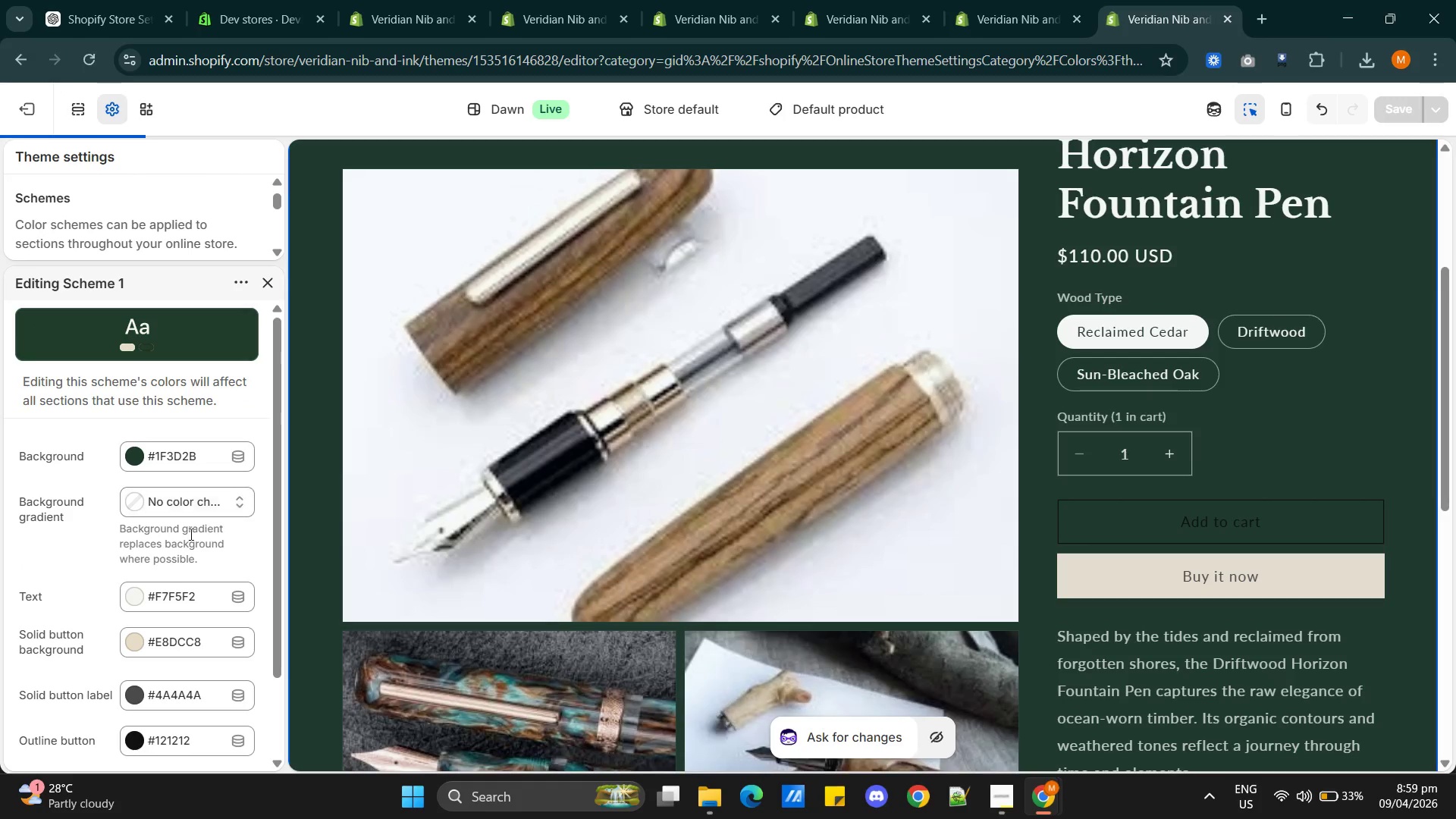 
scroll: coordinate [184, 593], scroll_direction: down, amount: 3.0
 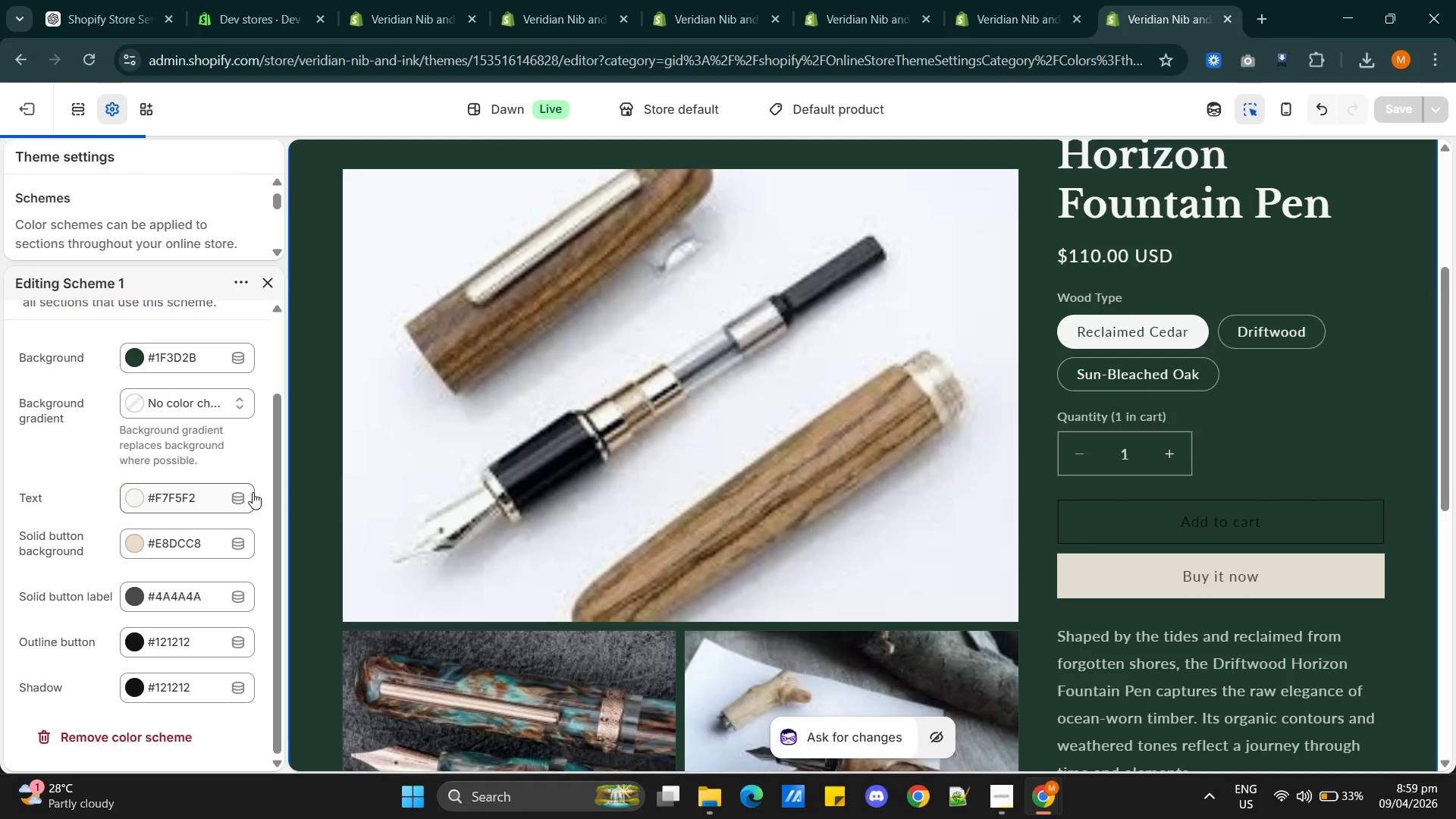 
left_click([155, 642])
 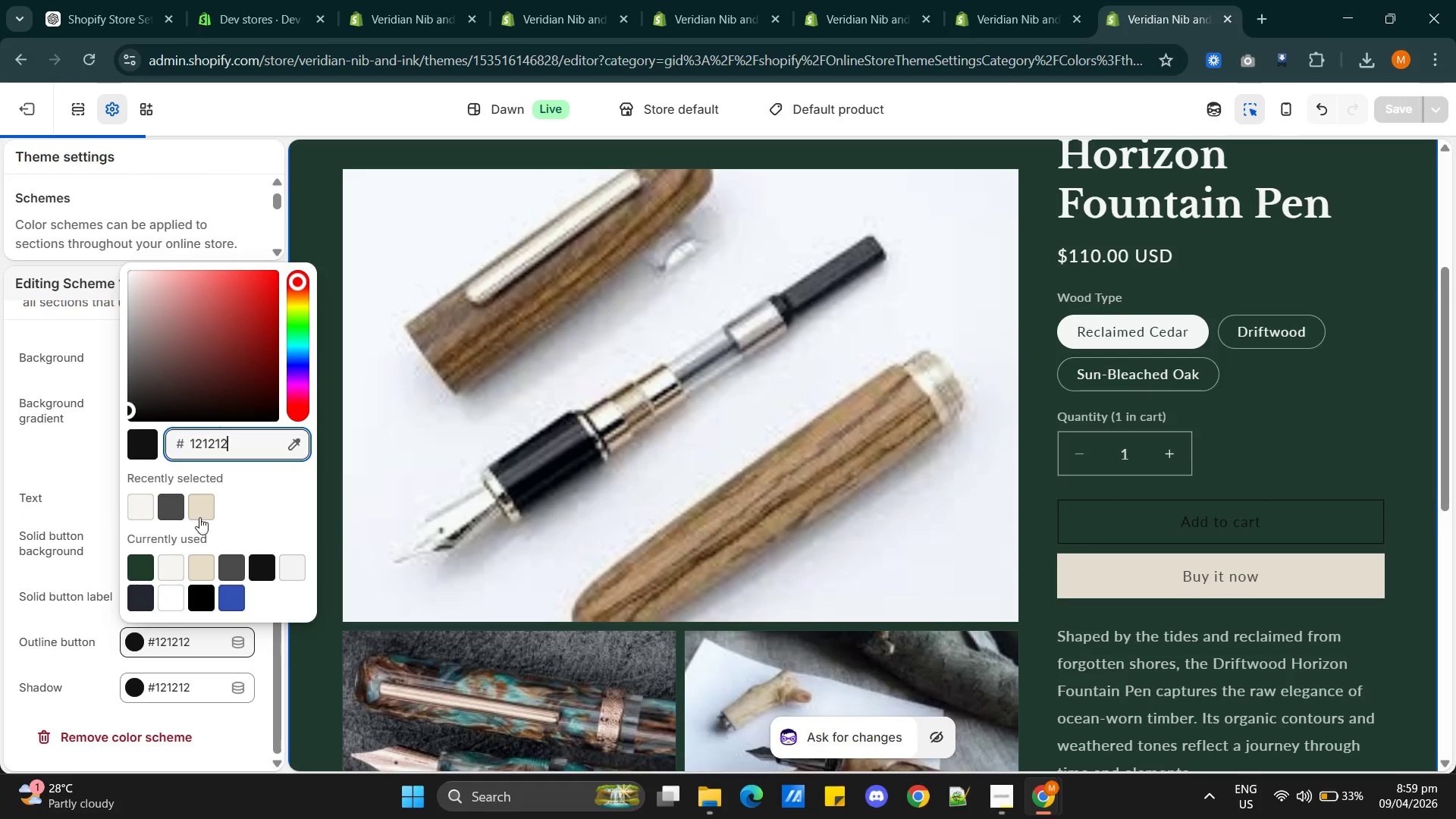 
left_click([196, 514])
 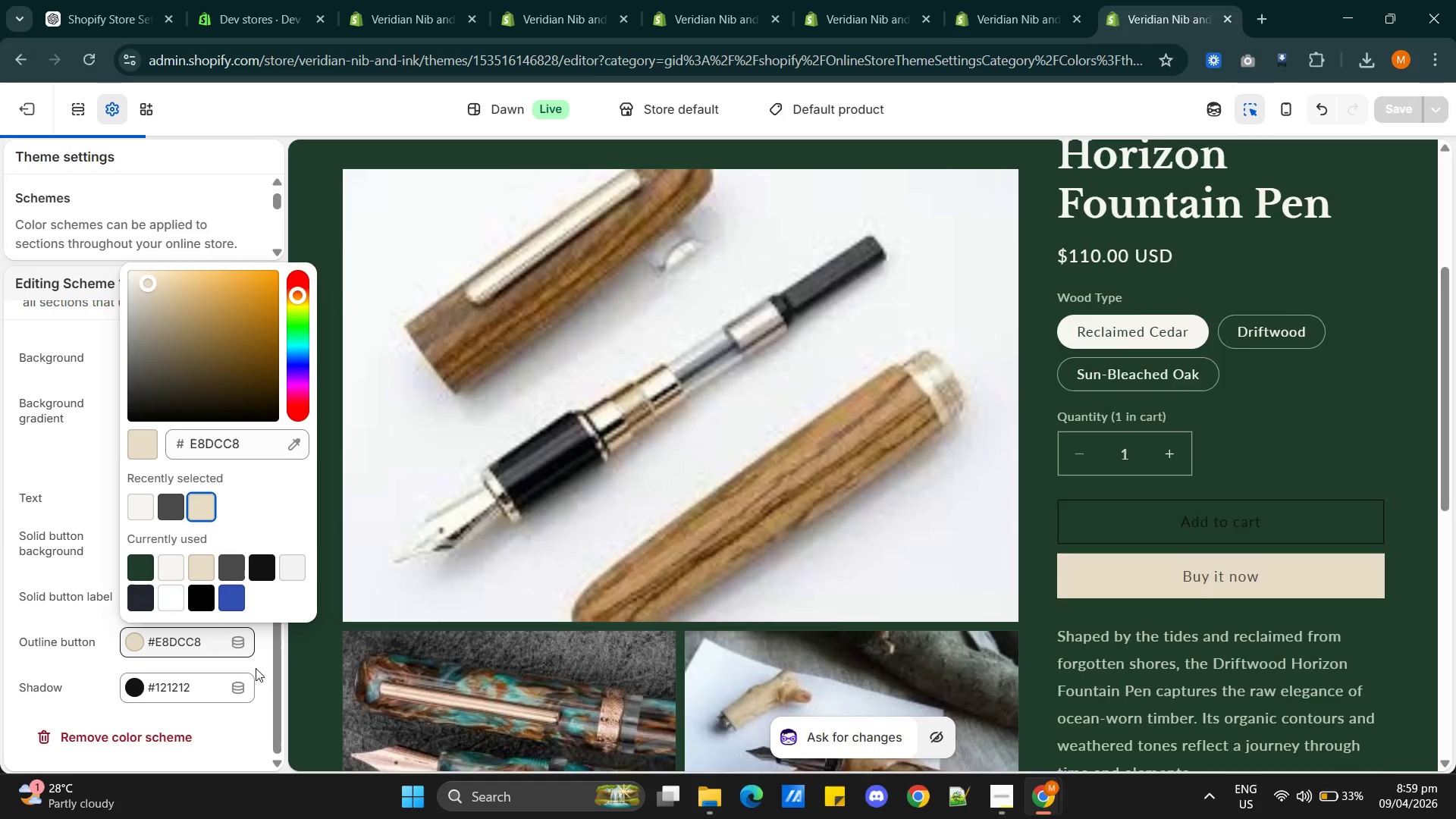 
left_click([255, 668])
 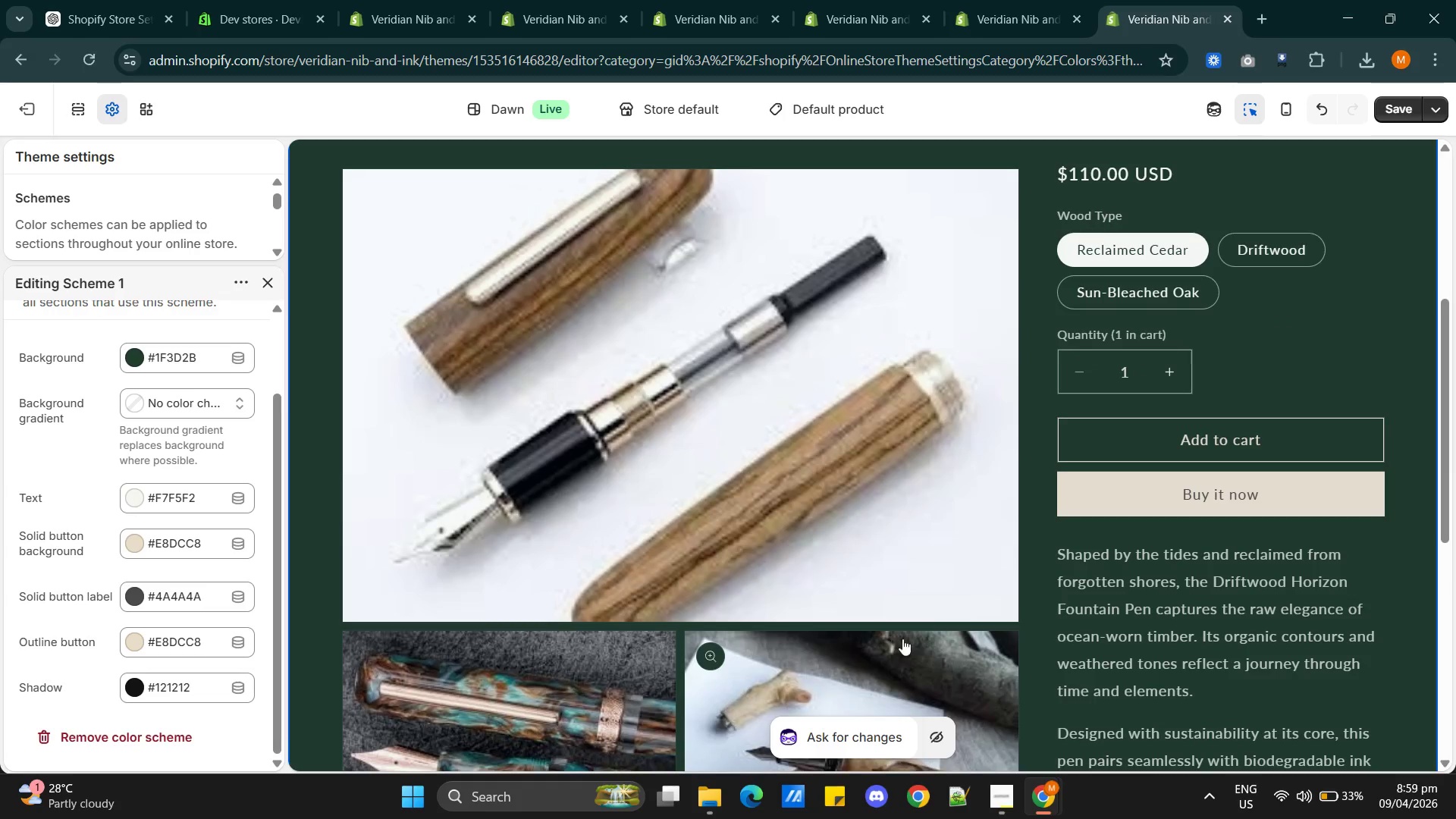 
scroll: coordinate [1243, 640], scroll_direction: down, amount: 3.0
 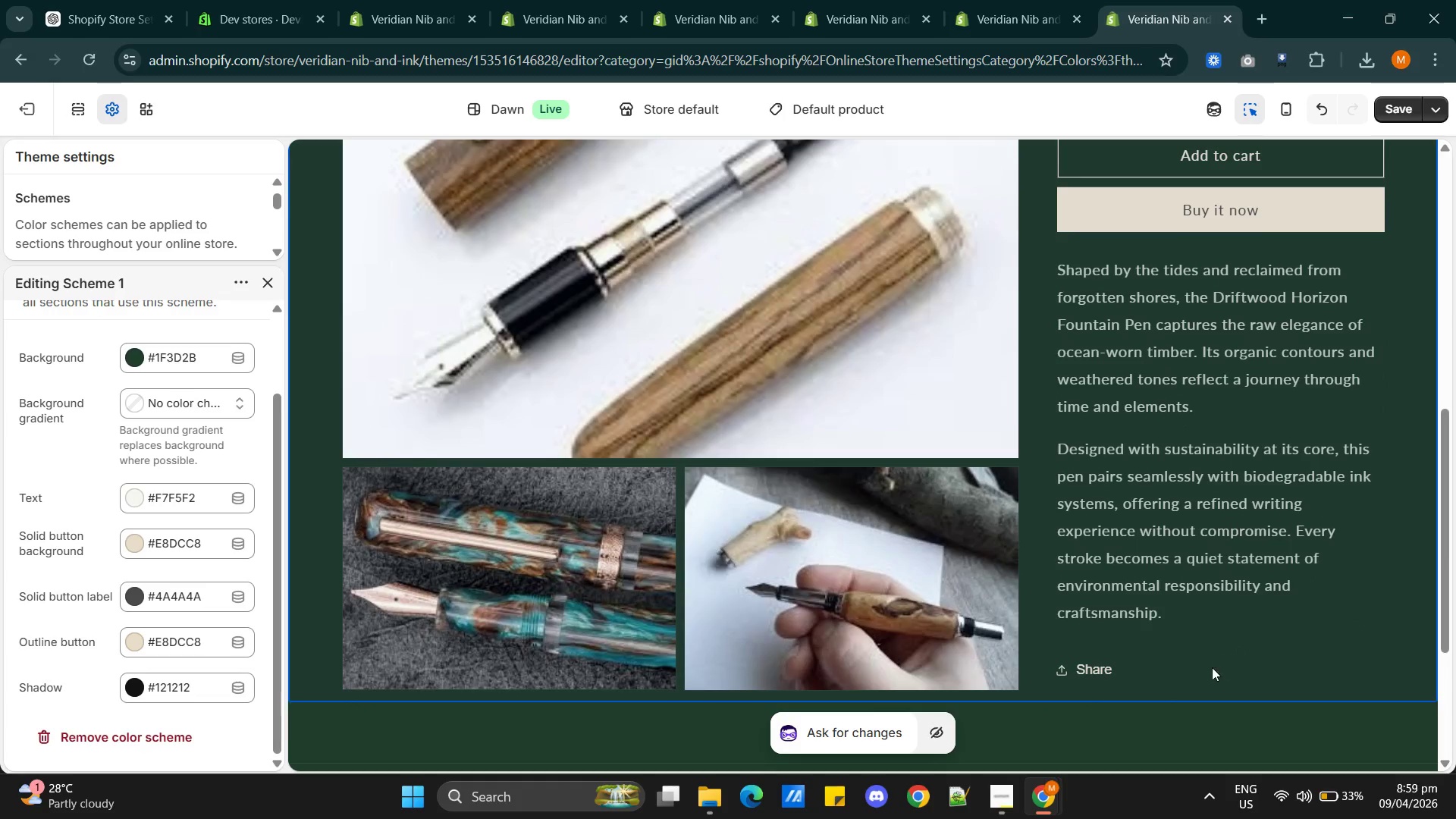 
scroll: coordinate [1191, 670], scroll_direction: up, amount: 7.0
 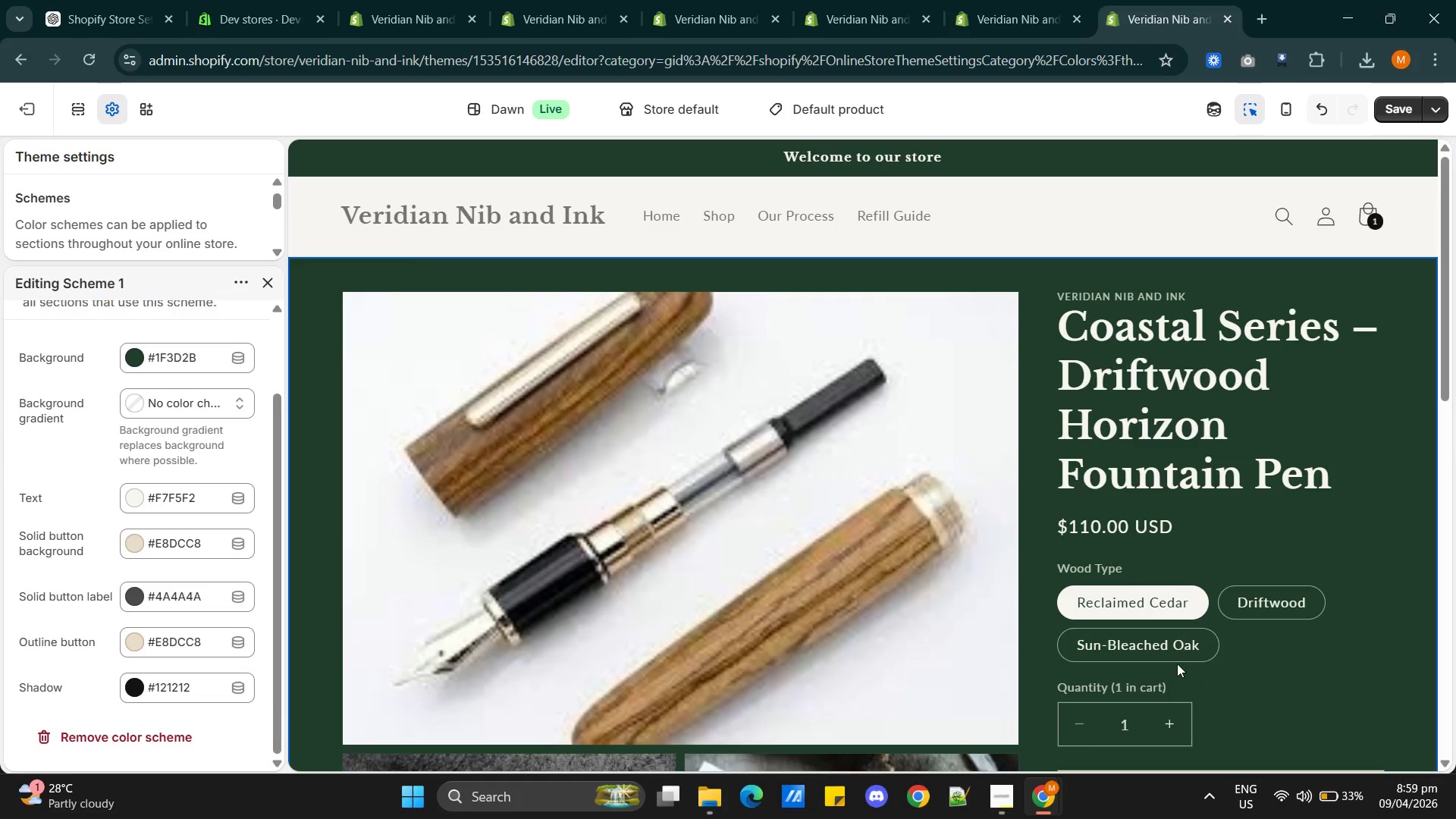 
scroll: coordinate [704, 691], scroll_direction: down, amount: 11.0
 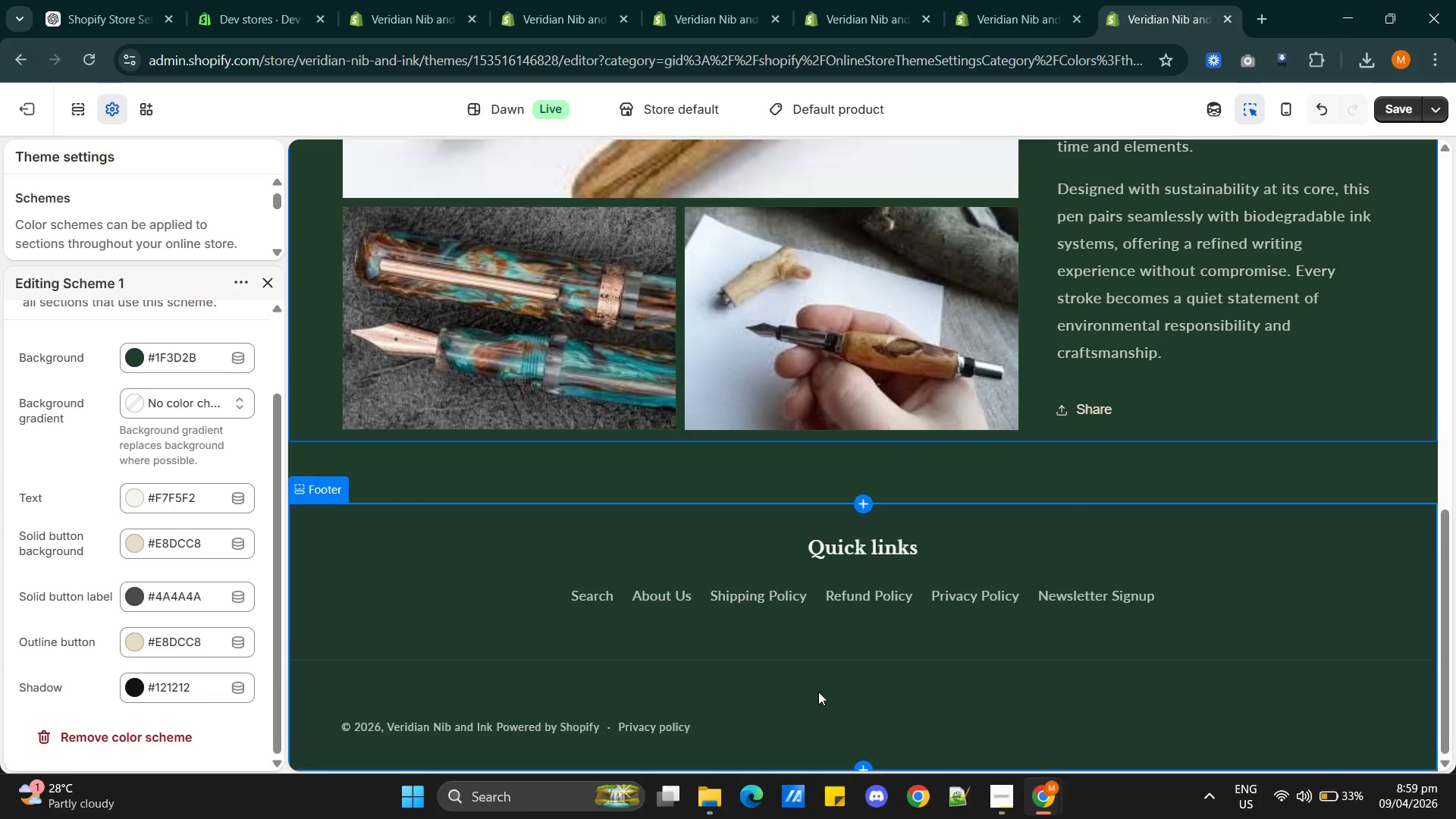 
scroll: coordinate [820, 686], scroll_direction: up, amount: 11.0
 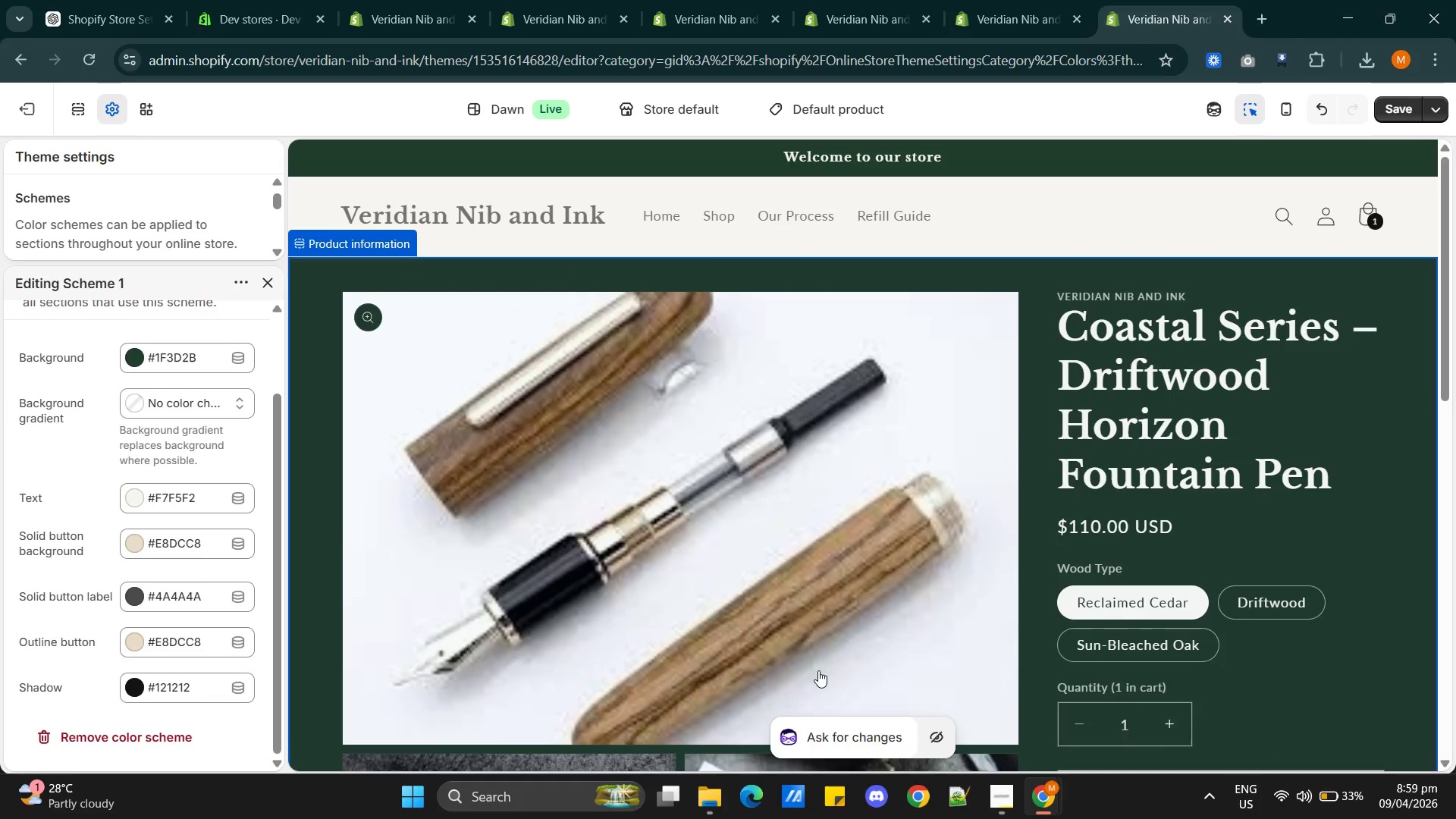 
wait(6.02)
 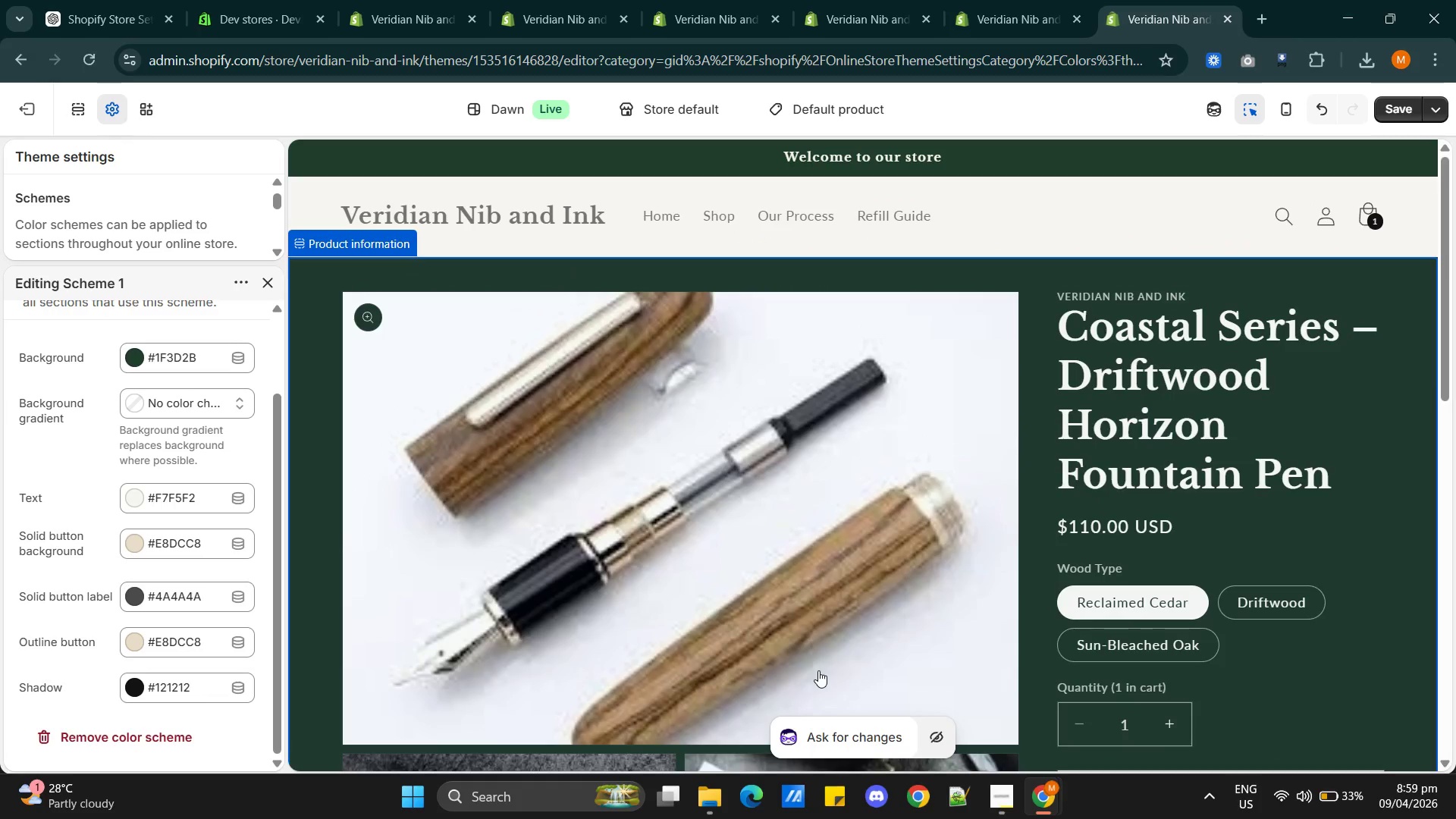 
scroll: coordinate [1205, 616], scroll_direction: down, amount: 2.0
 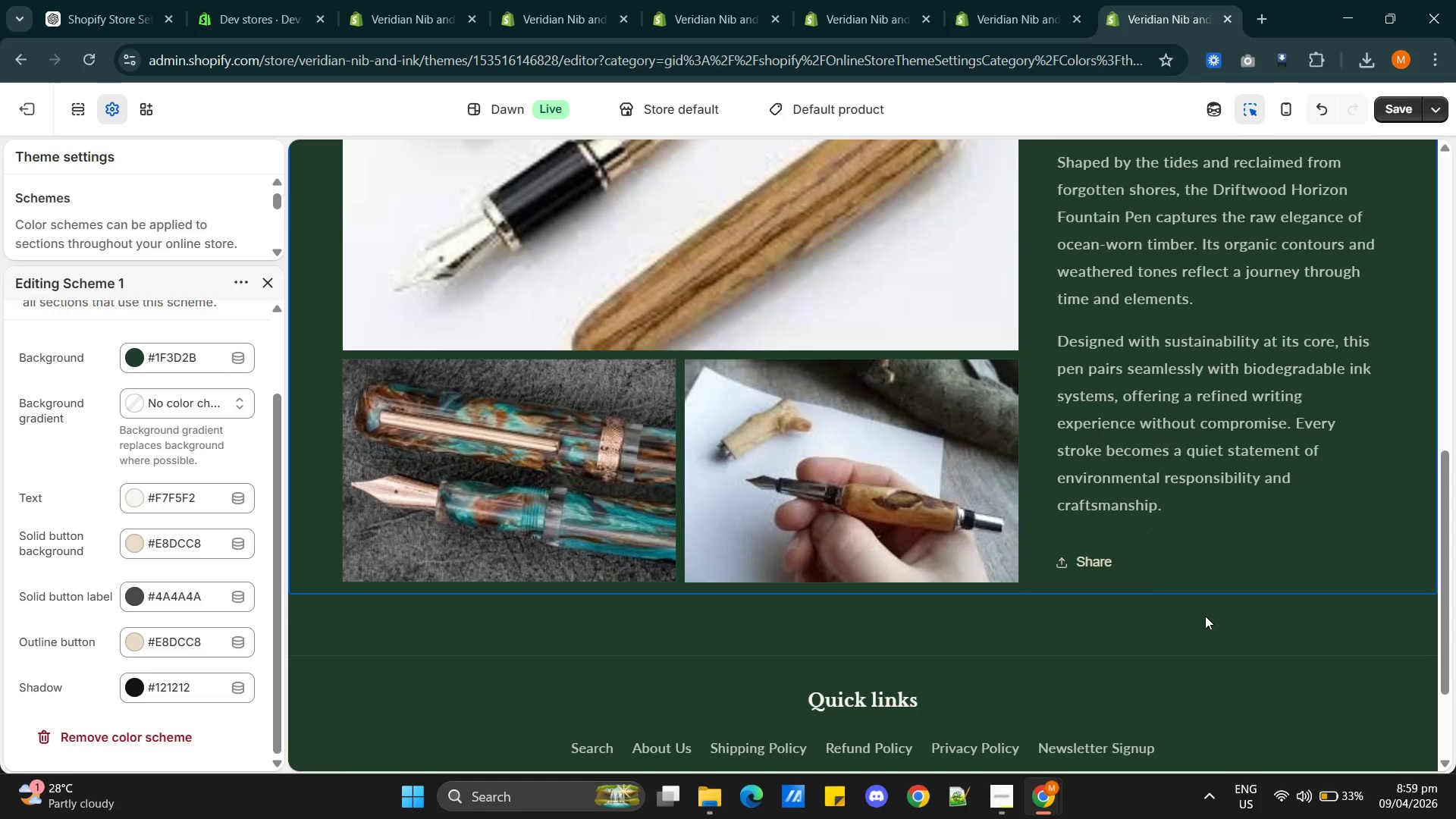 
scroll: coordinate [1205, 616], scroll_direction: up, amount: 4.0
 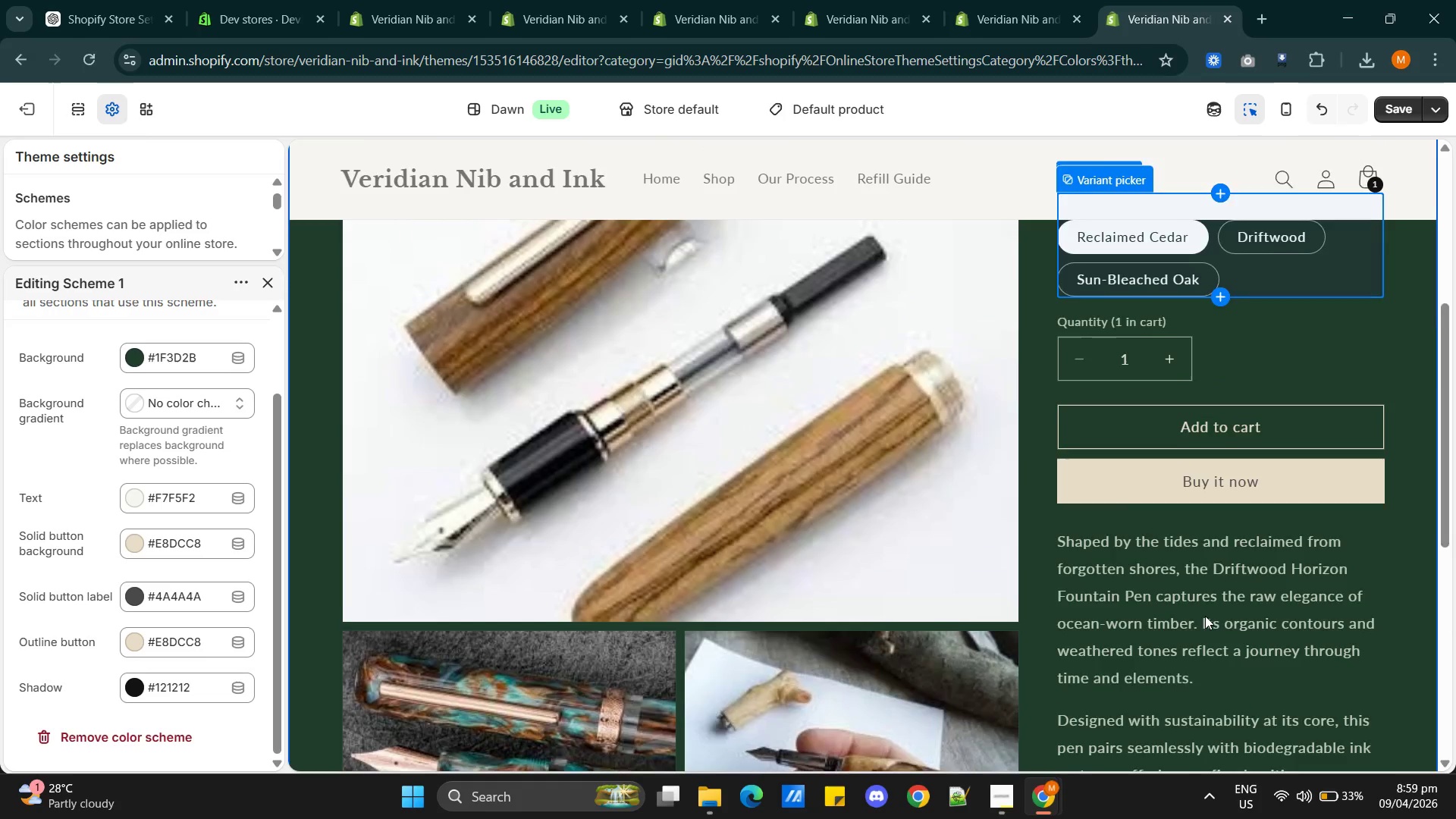 
scroll: coordinate [1205, 616], scroll_direction: down, amount: 7.0
 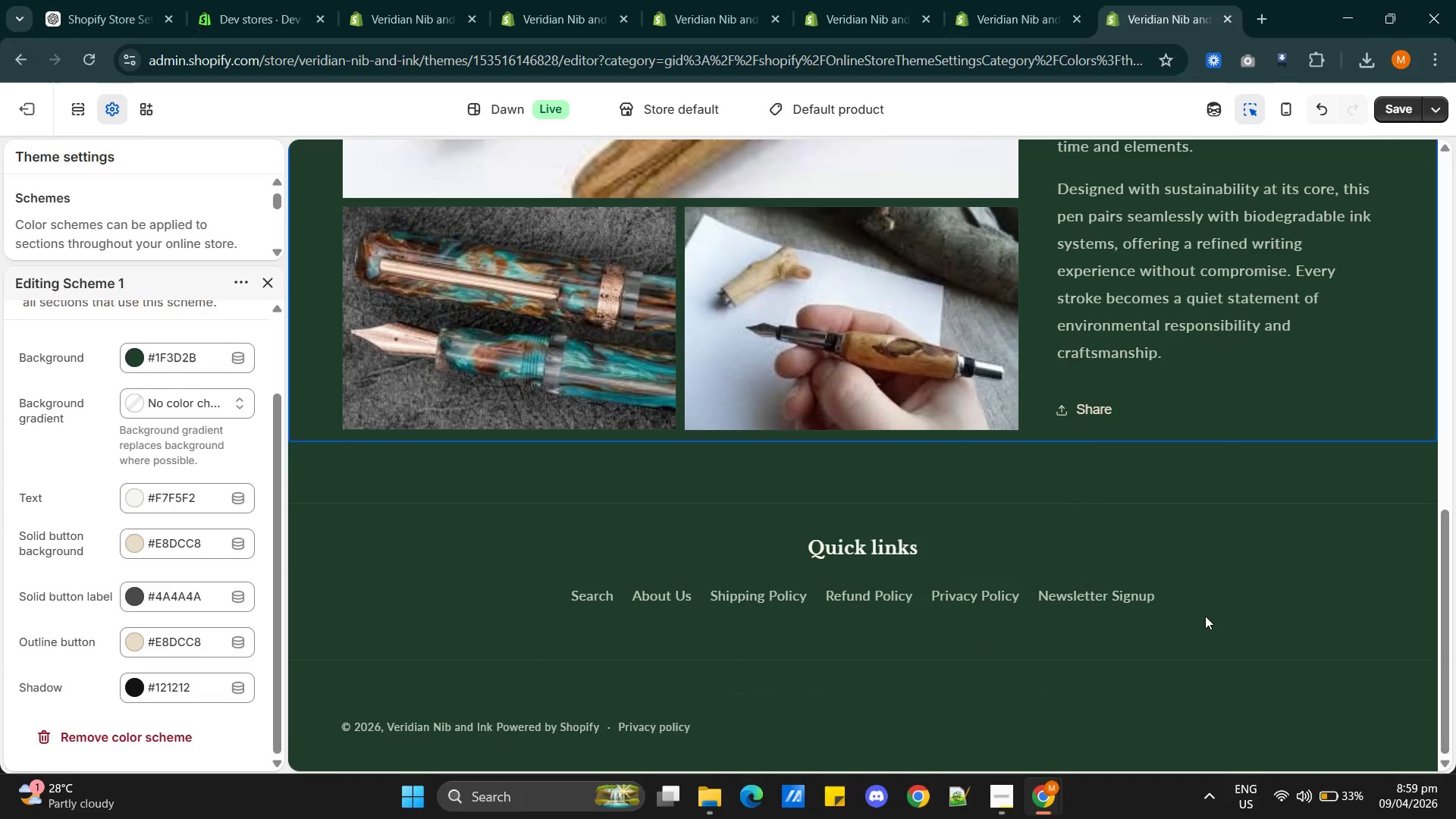 
scroll: coordinate [1236, 622], scroll_direction: up, amount: 10.0
 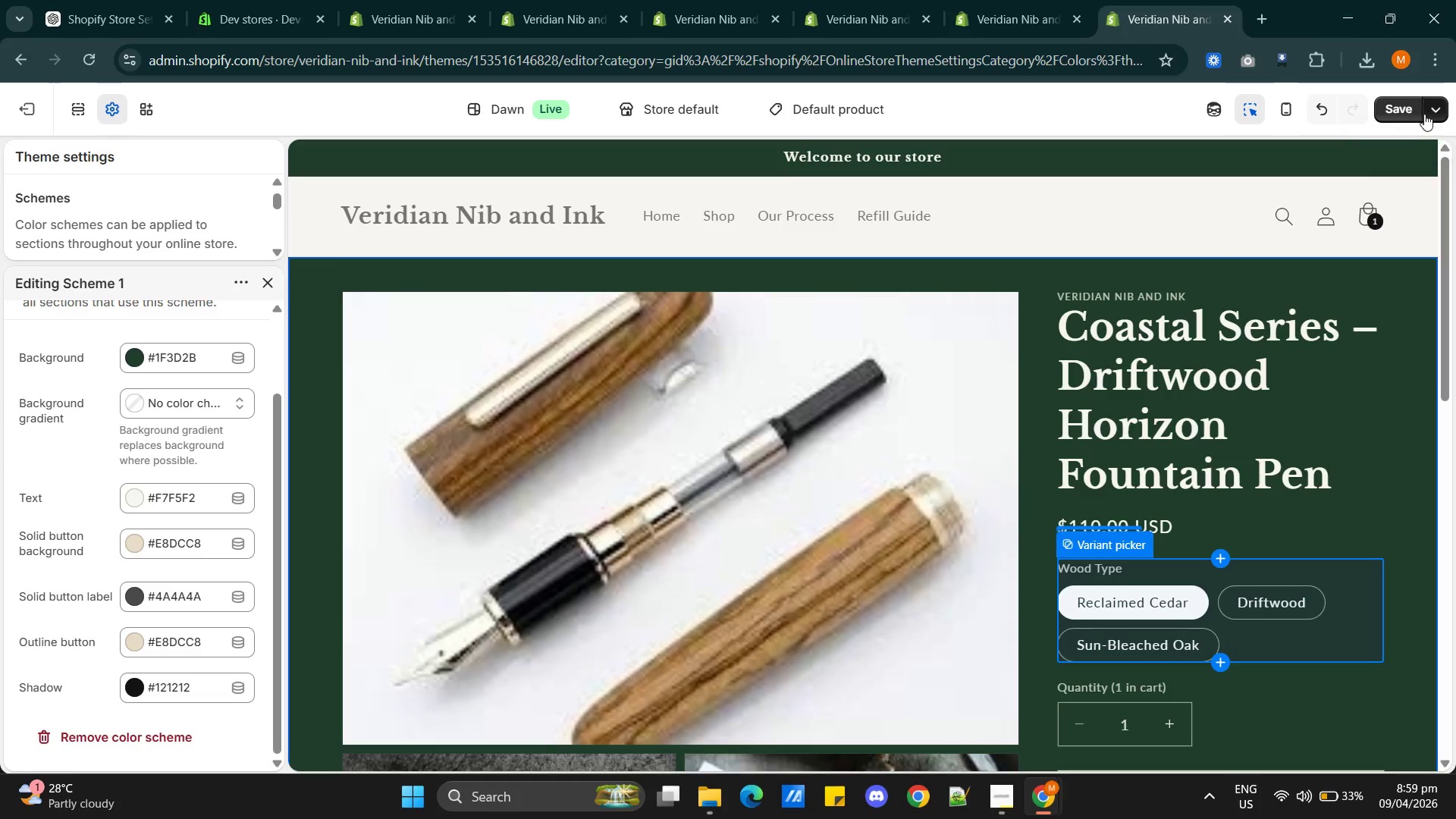 
left_click([1410, 113])
 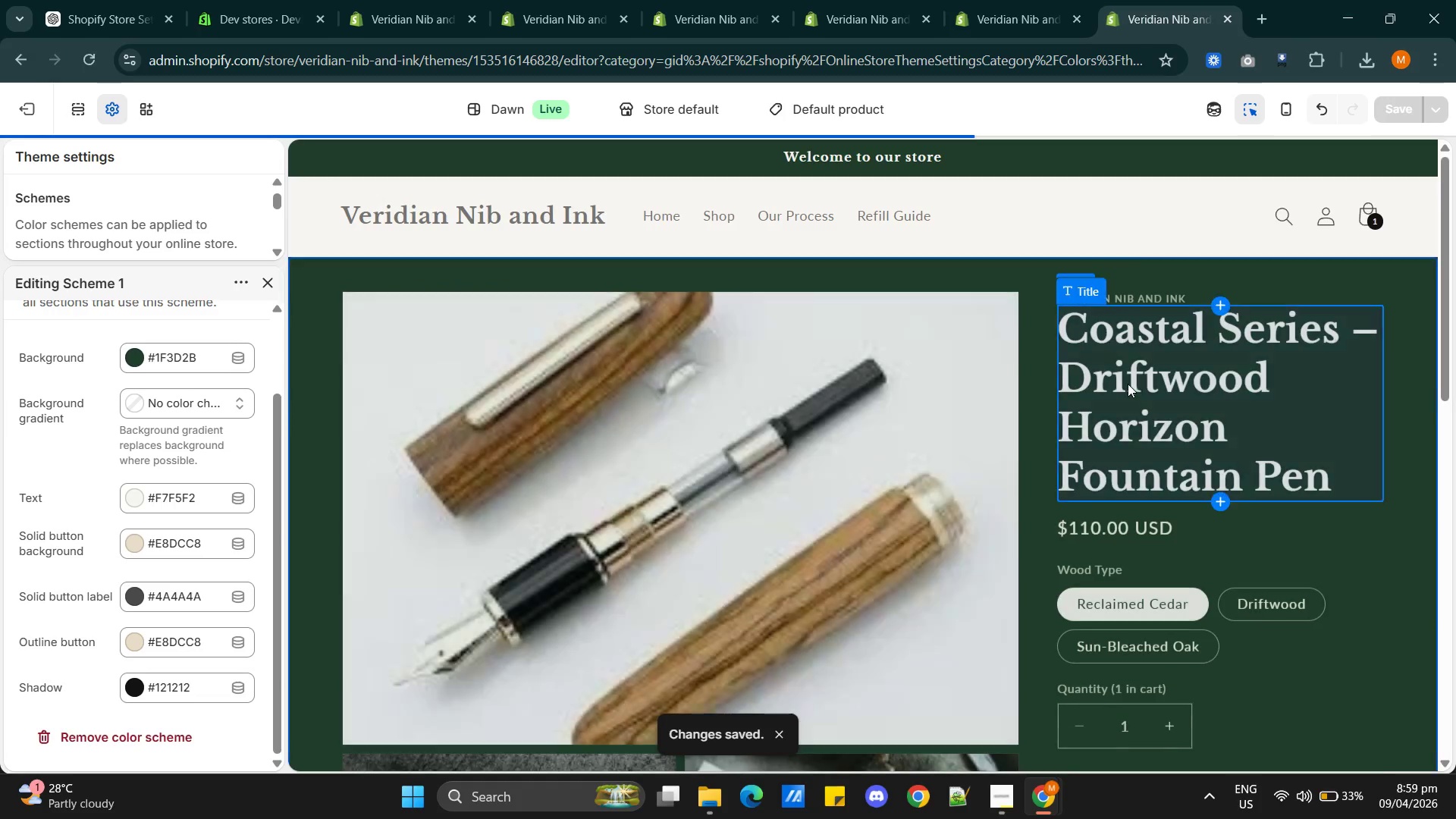 
wait(8.48)
 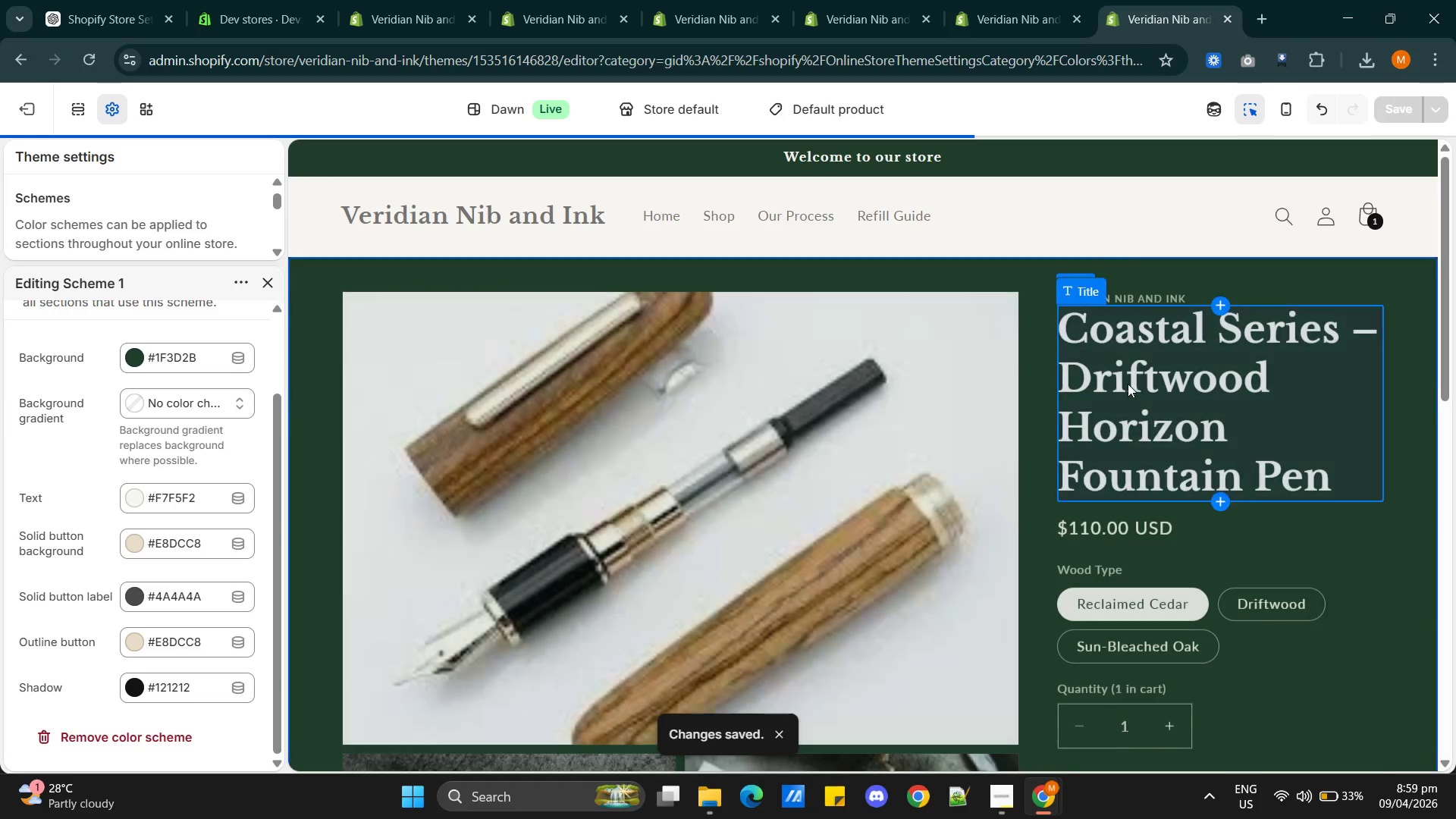 
left_click([463, 211])
 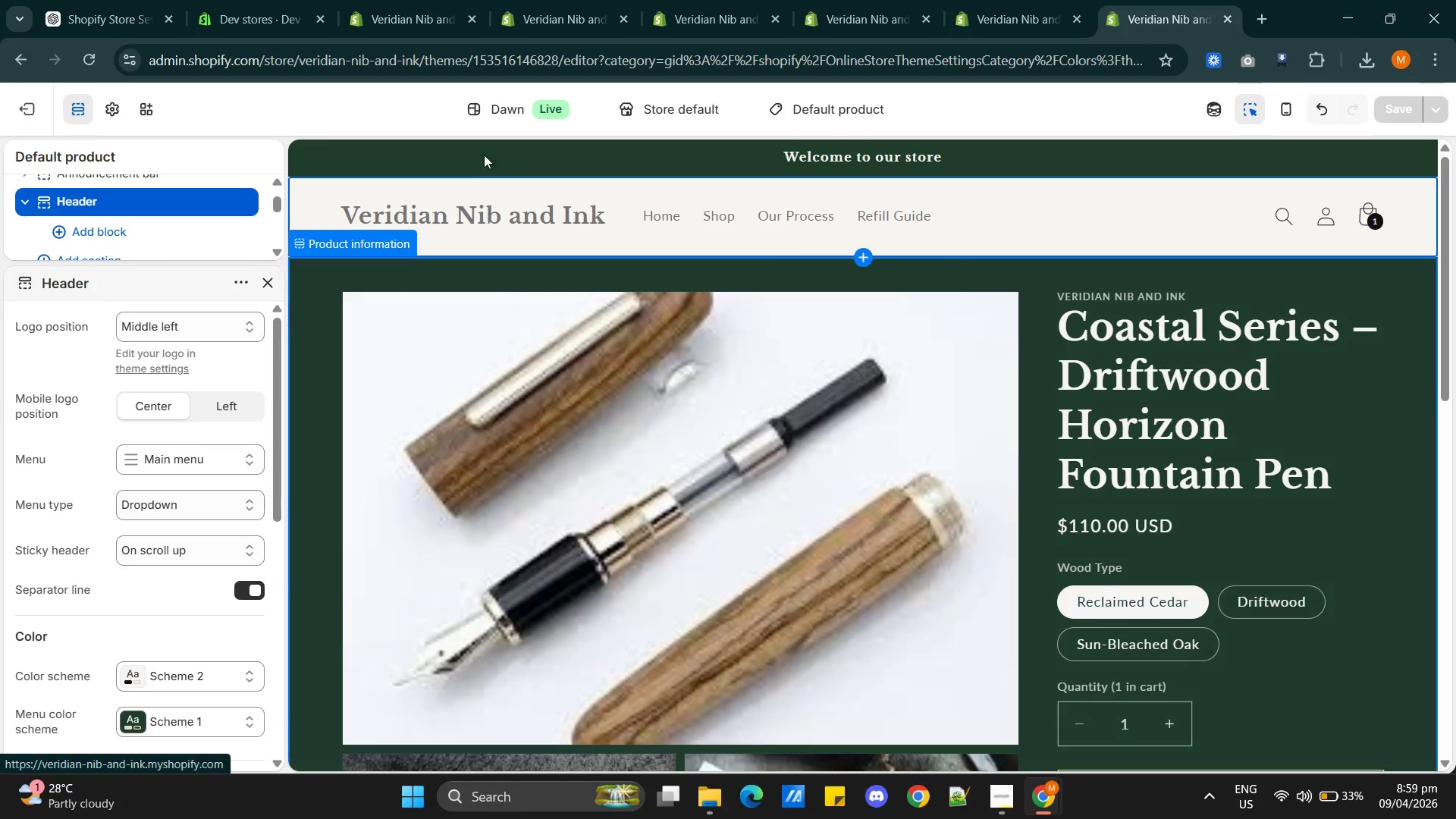 
left_click([450, 210])
 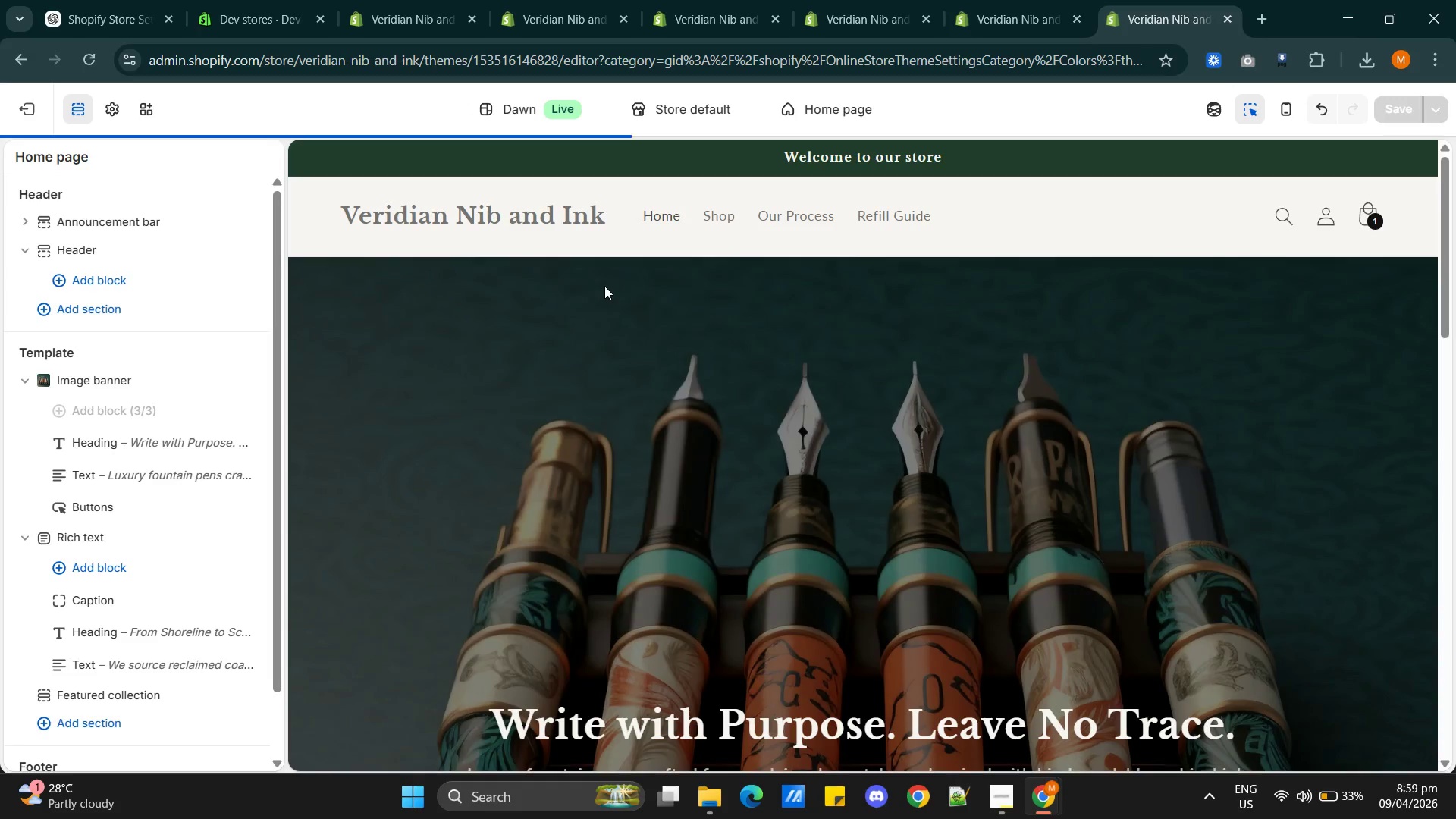 
scroll: coordinate [914, 427], scroll_direction: down, amount: 19.0
 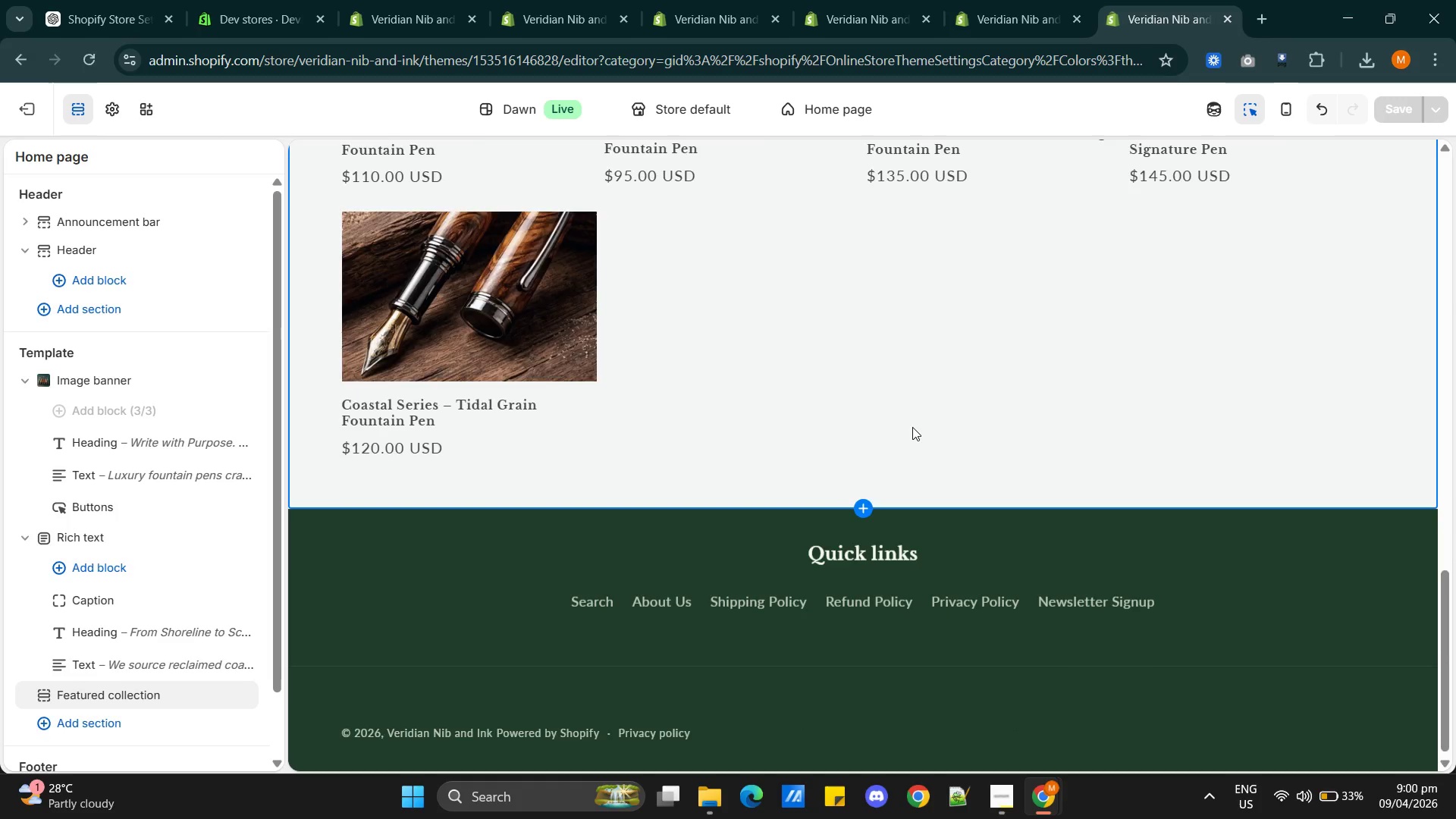 
scroll: coordinate [912, 427], scroll_direction: up, amount: 3.0
 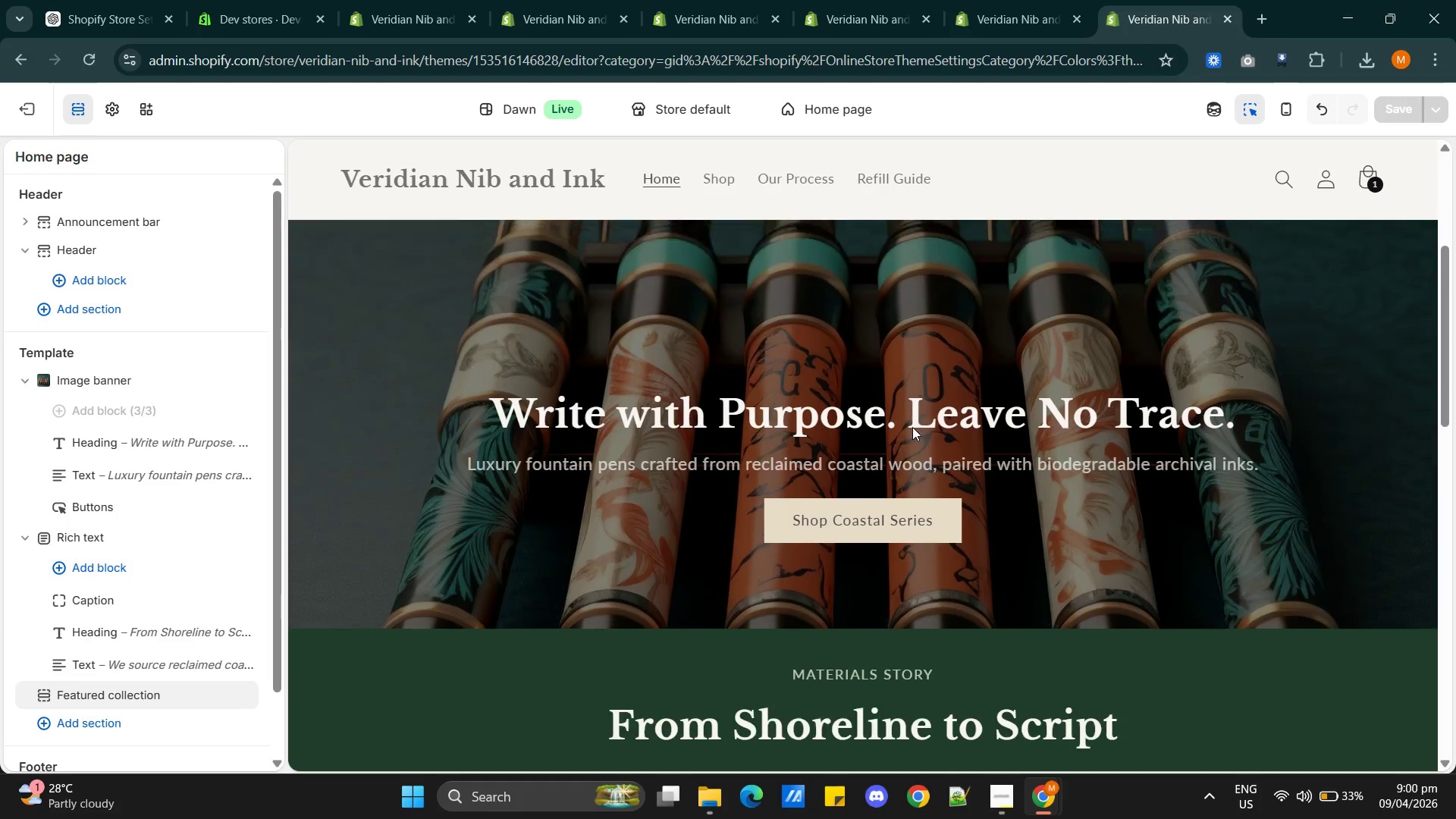 
scroll: coordinate [912, 426], scroll_direction: down, amount: 7.0
 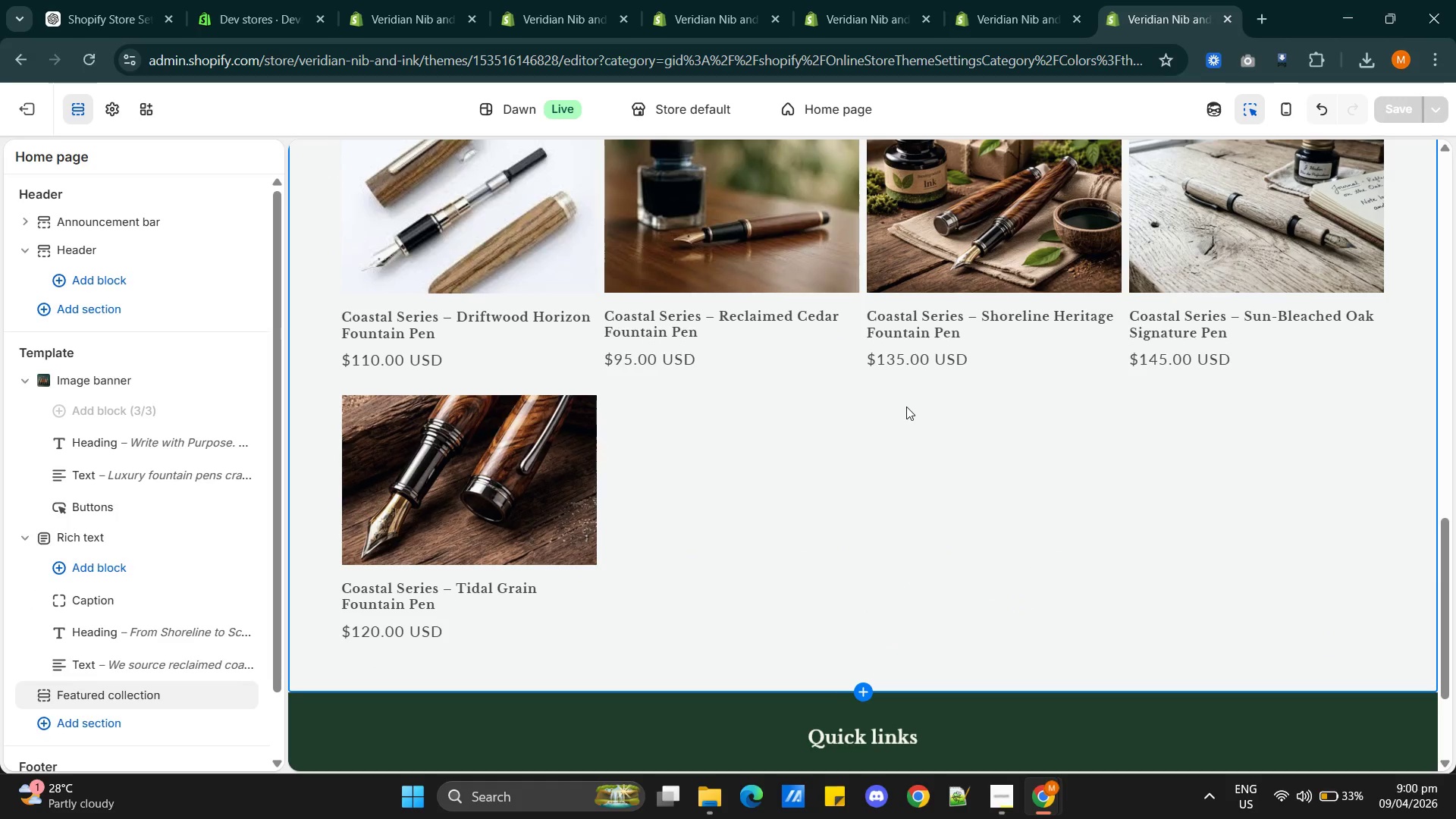 
wait(6.21)
 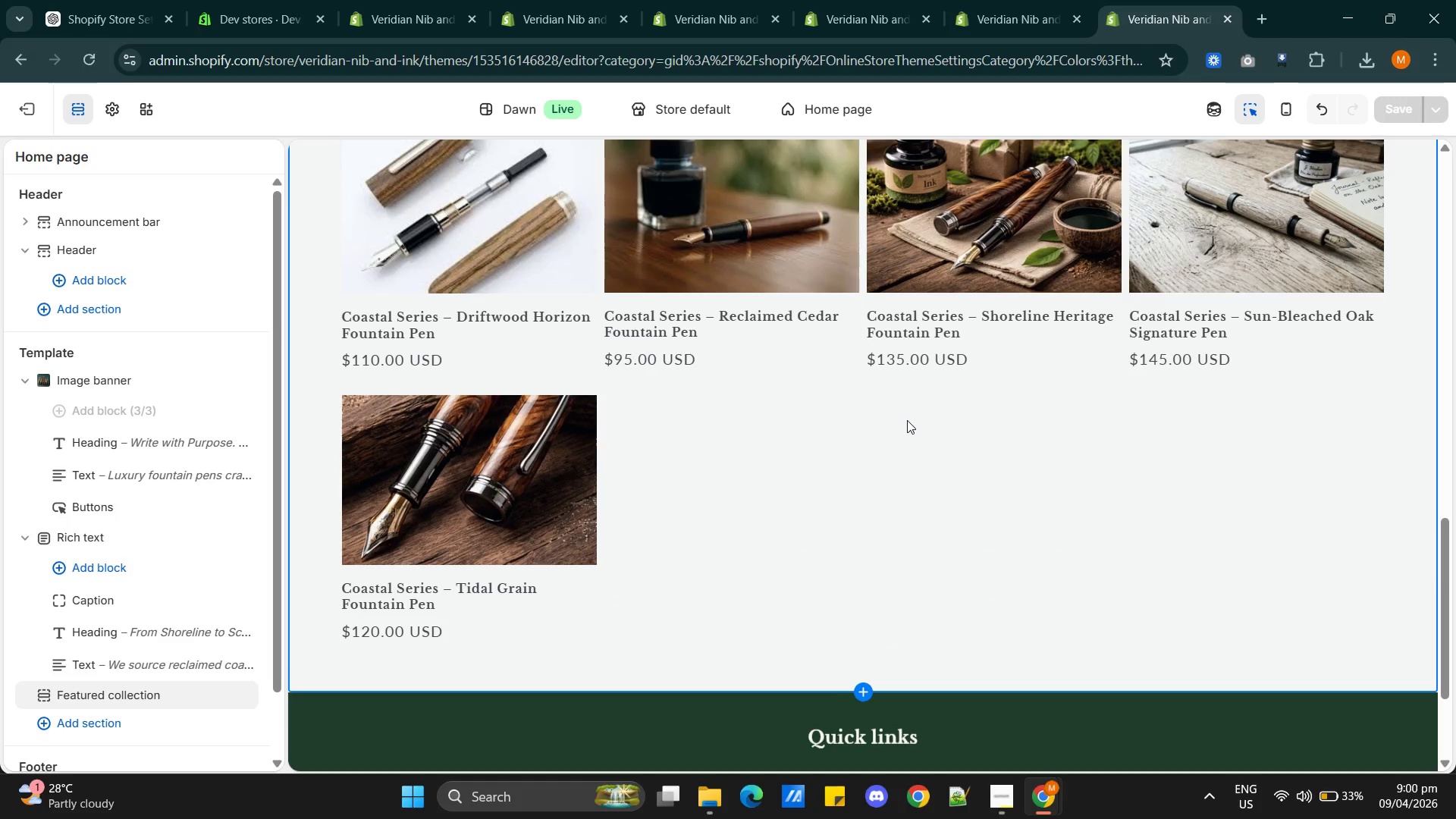 
scroll: coordinate [903, 432], scroll_direction: down, amount: 9.0
 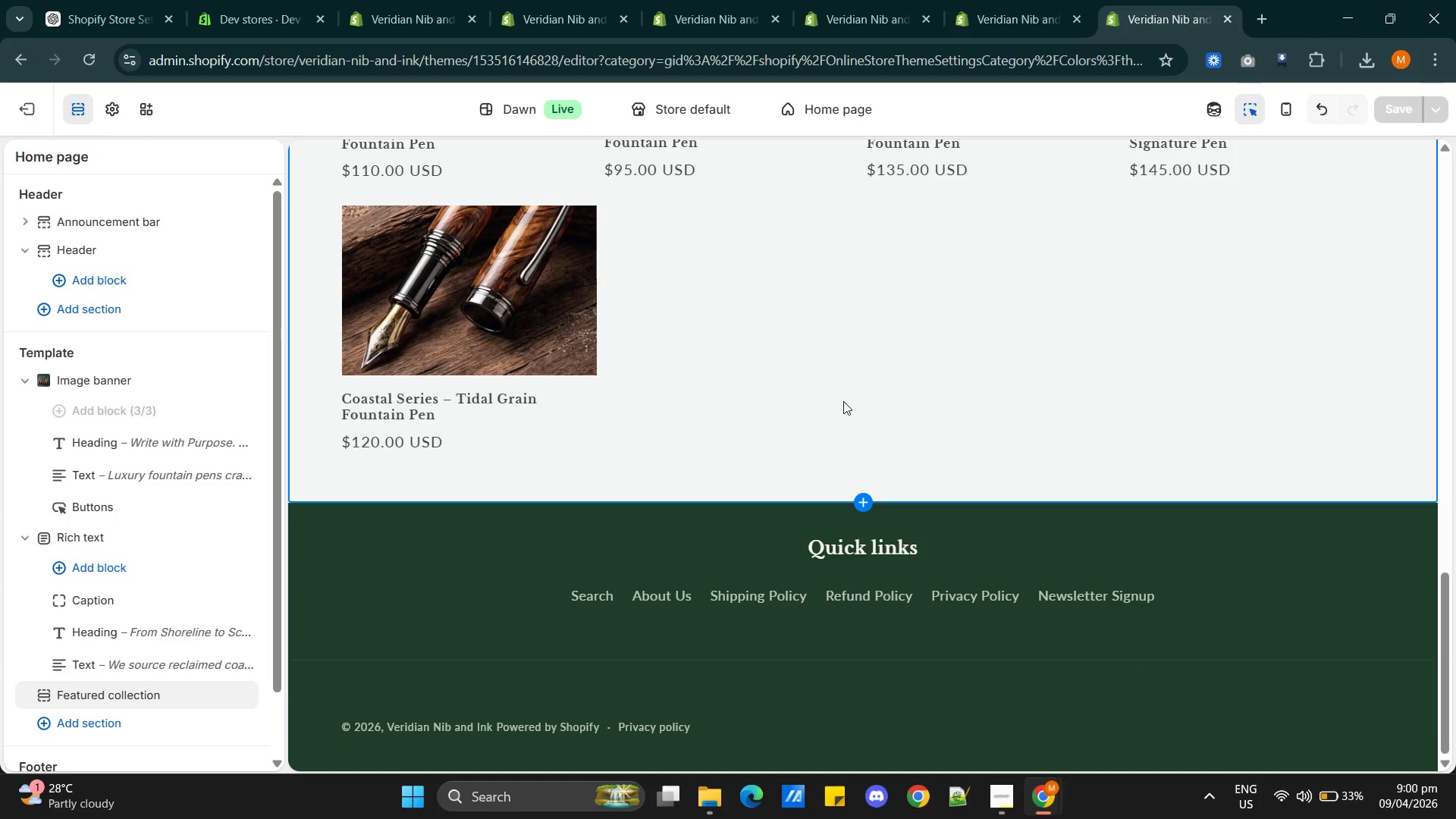 
scroll: coordinate [1164, 522], scroll_direction: up, amount: 17.0
 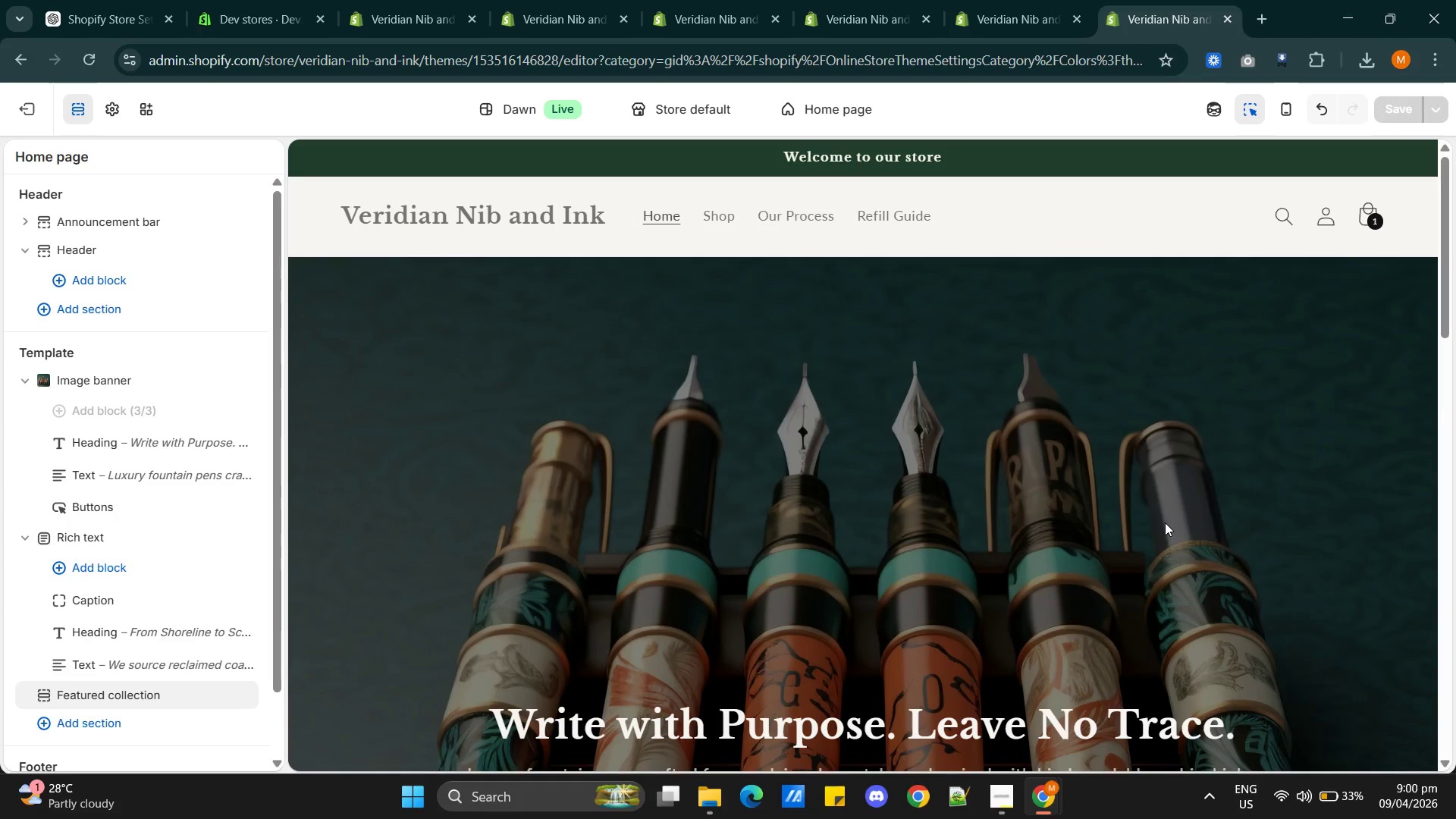 
scroll: coordinate [1165, 522], scroll_direction: down, amount: 1.0
 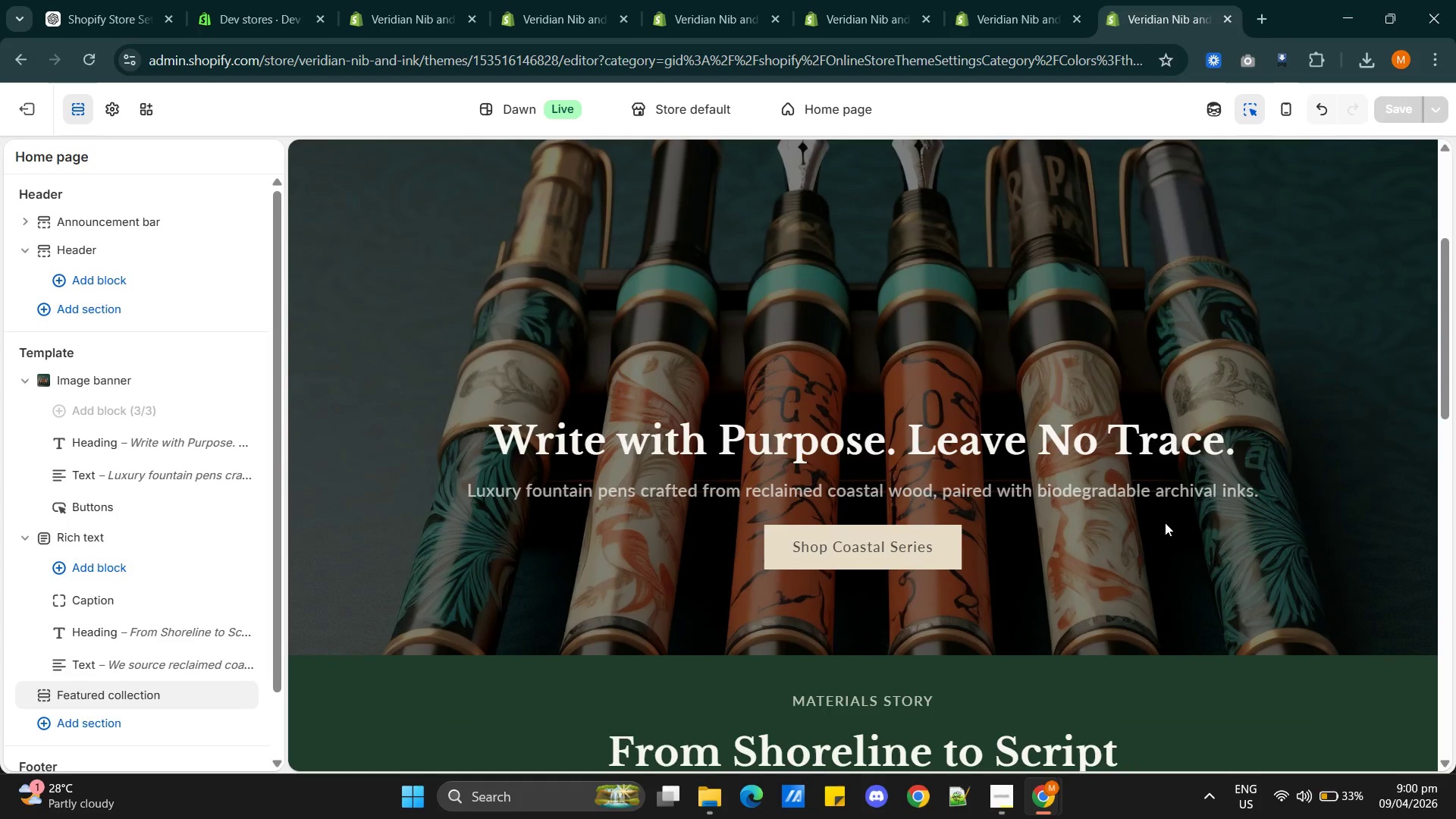 
key(Alt+AltLeft)
 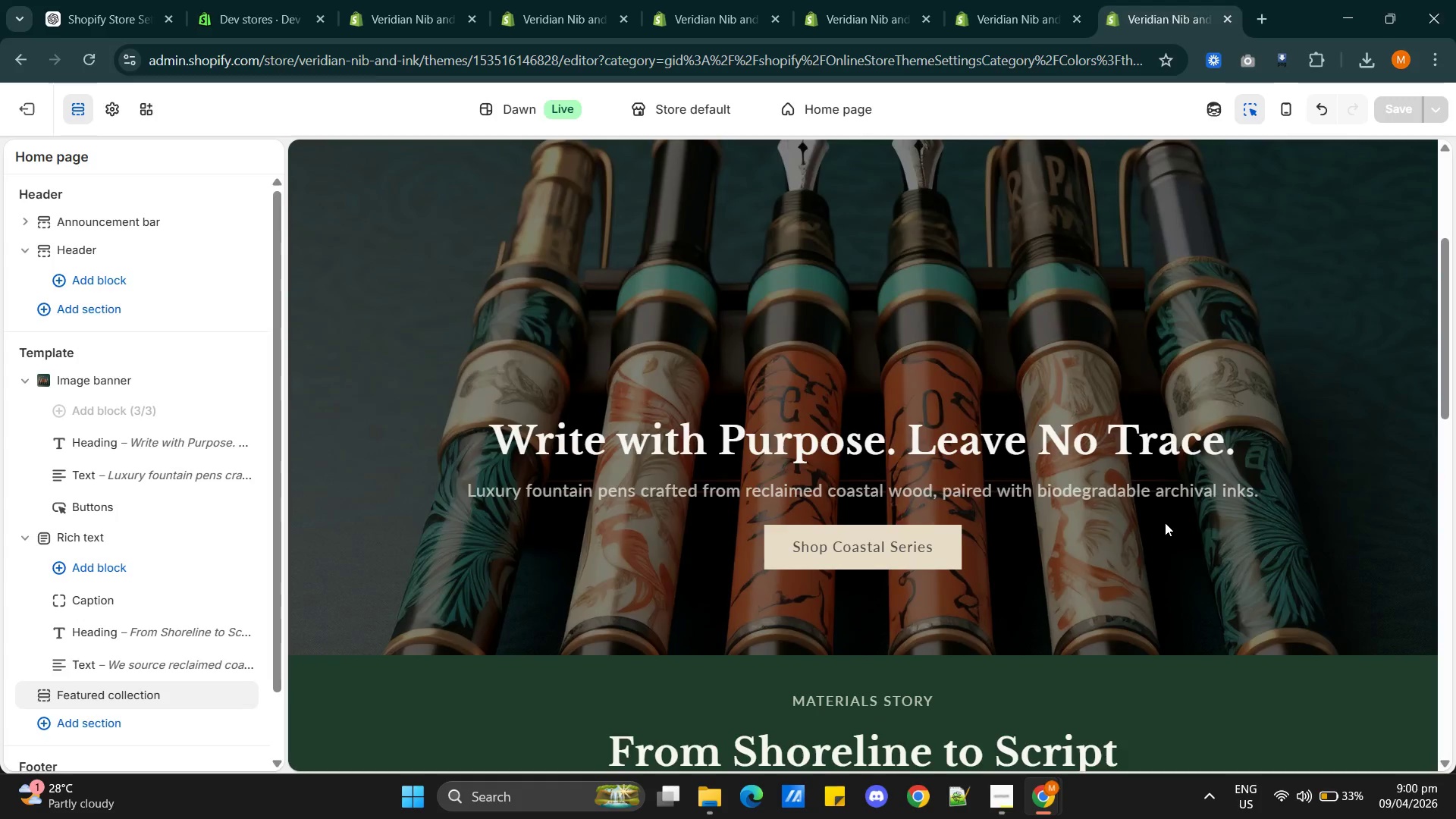 
key(Alt+Tab)
 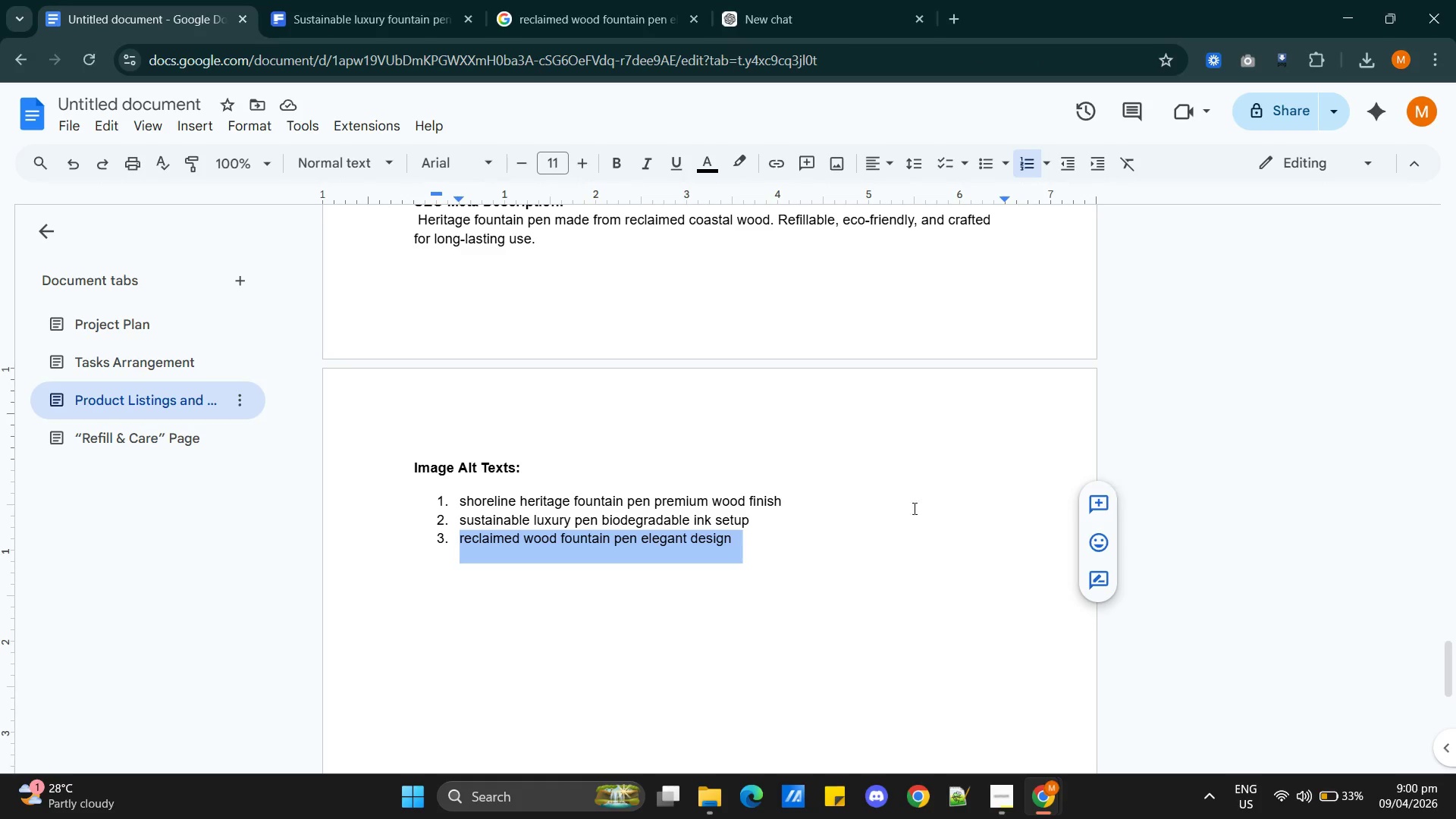 
scroll: coordinate [920, 527], scroll_direction: down, amount: 2.0
 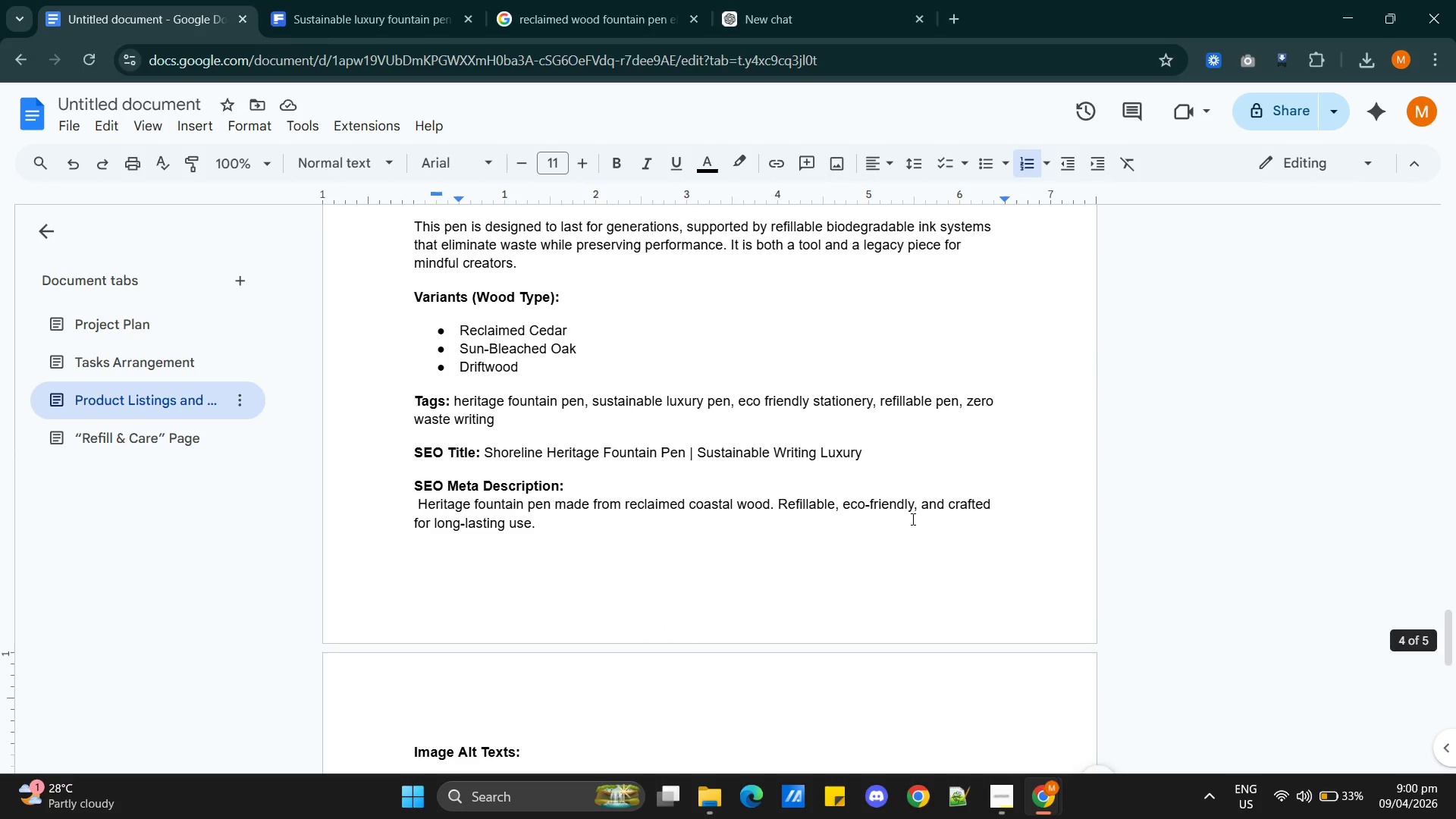 
scroll: coordinate [908, 516], scroll_direction: up, amount: 1.0
 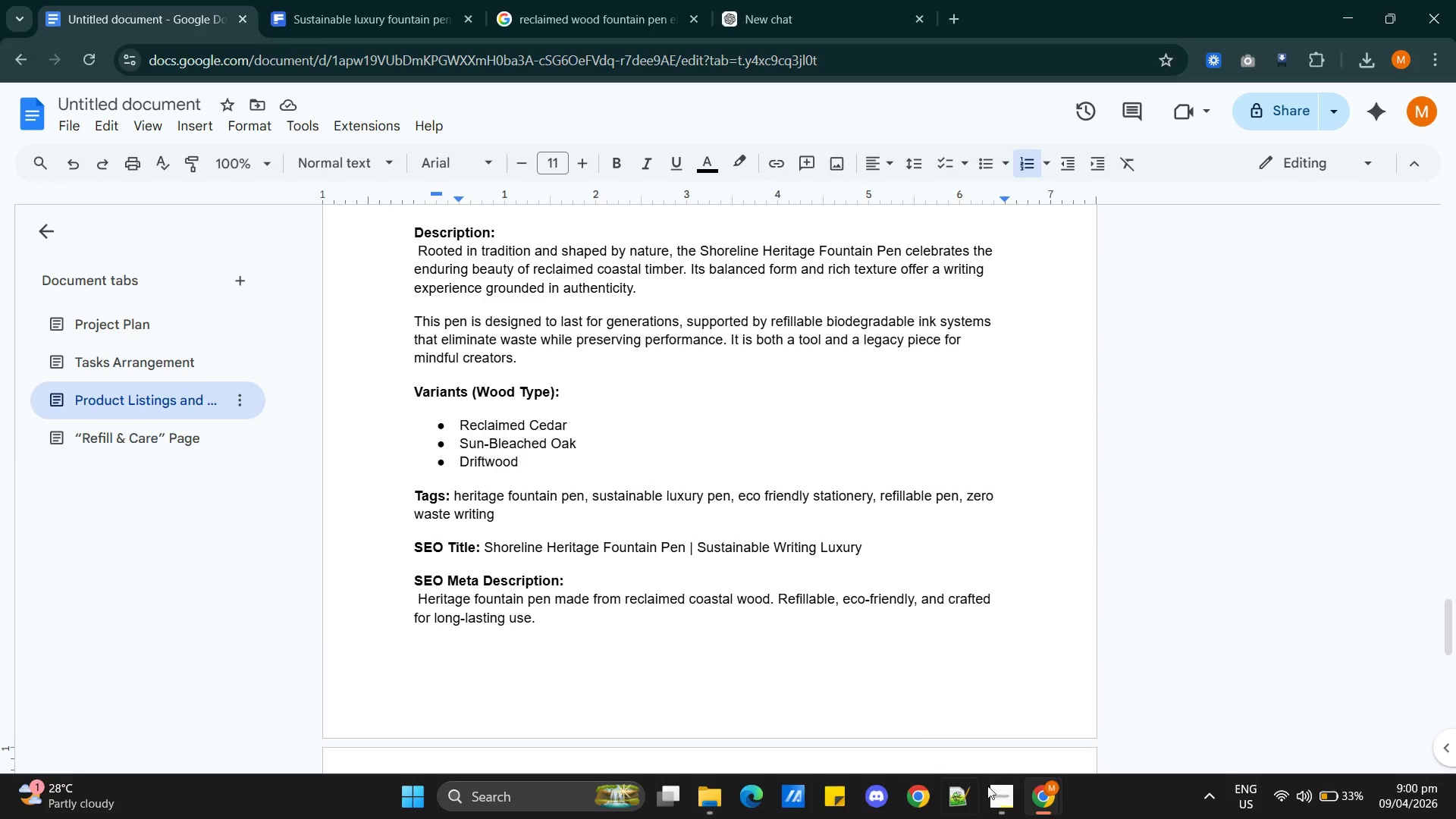 
left_click([999, 798])